 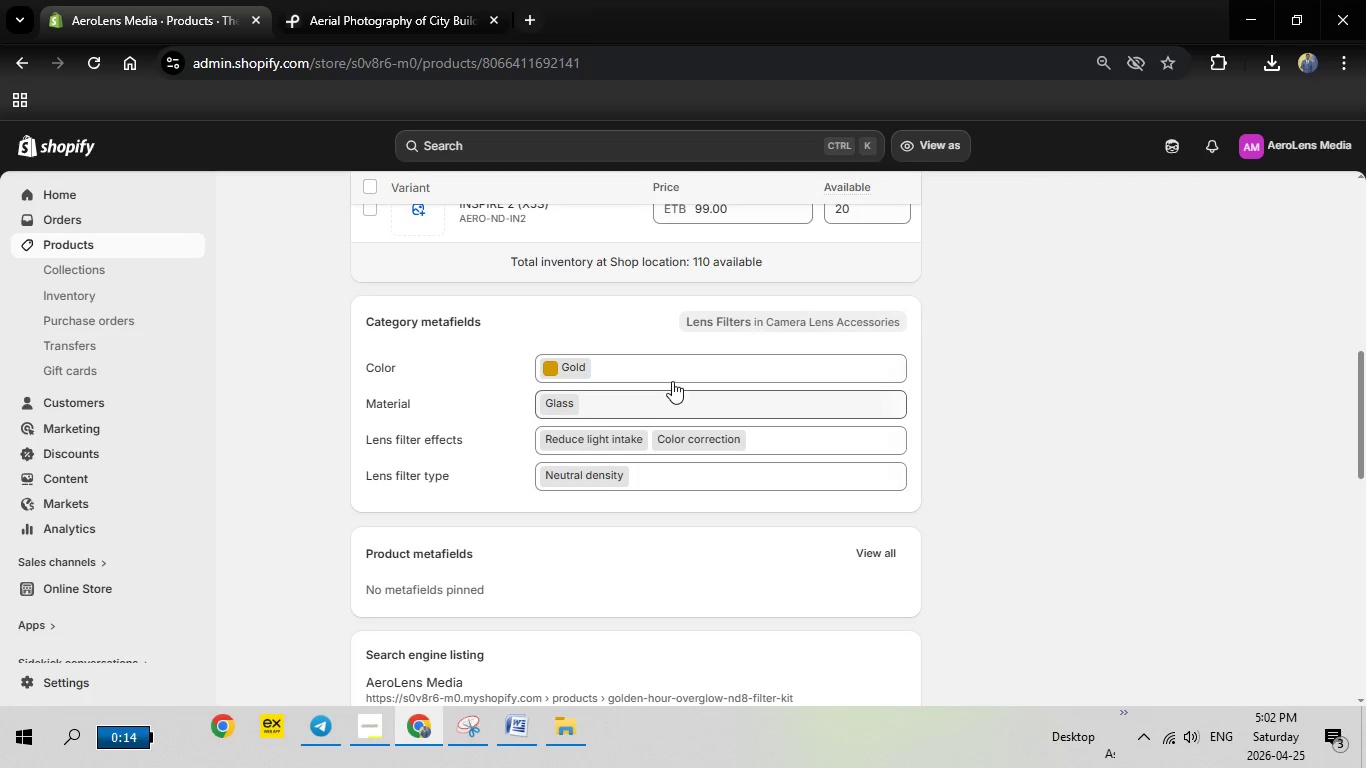 
scroll: coordinate [733, 365], scroll_direction: up, amount: 17.0
 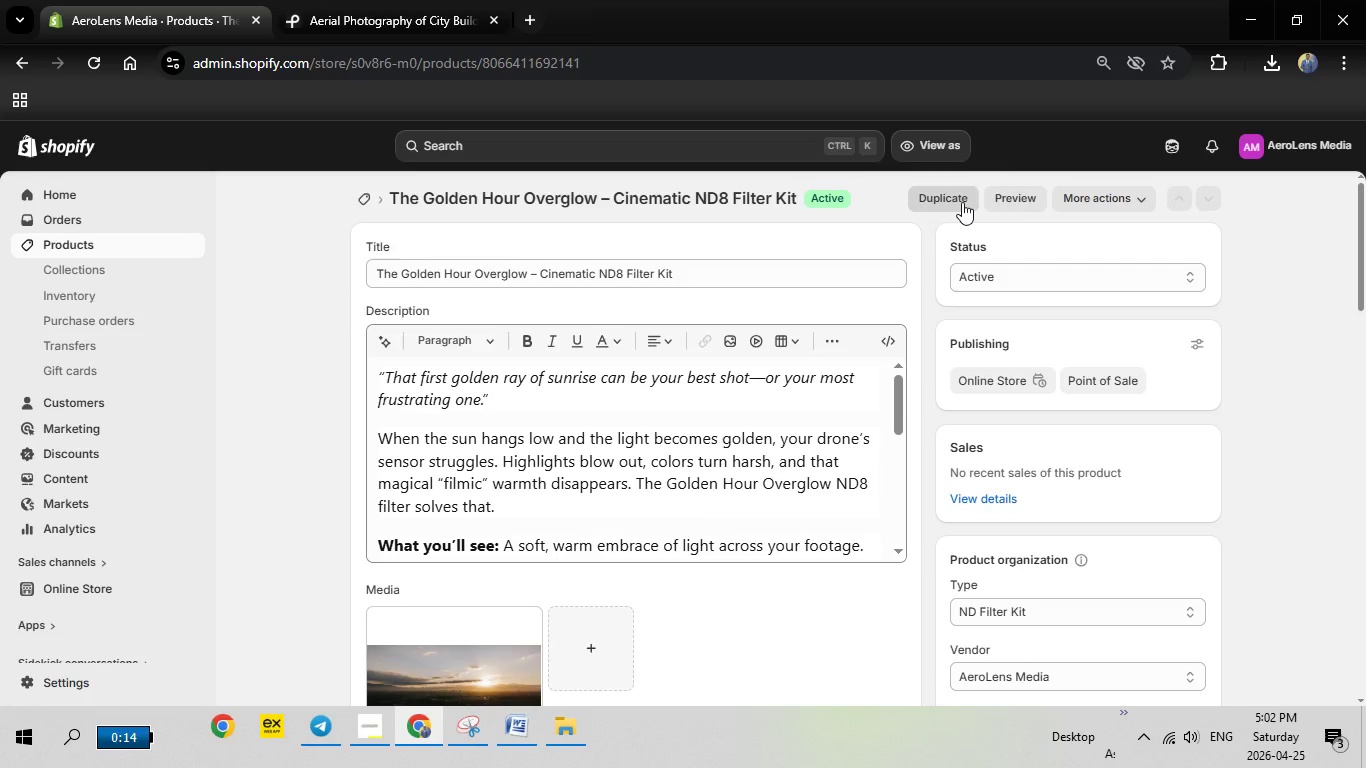 
left_click([962, 202])
 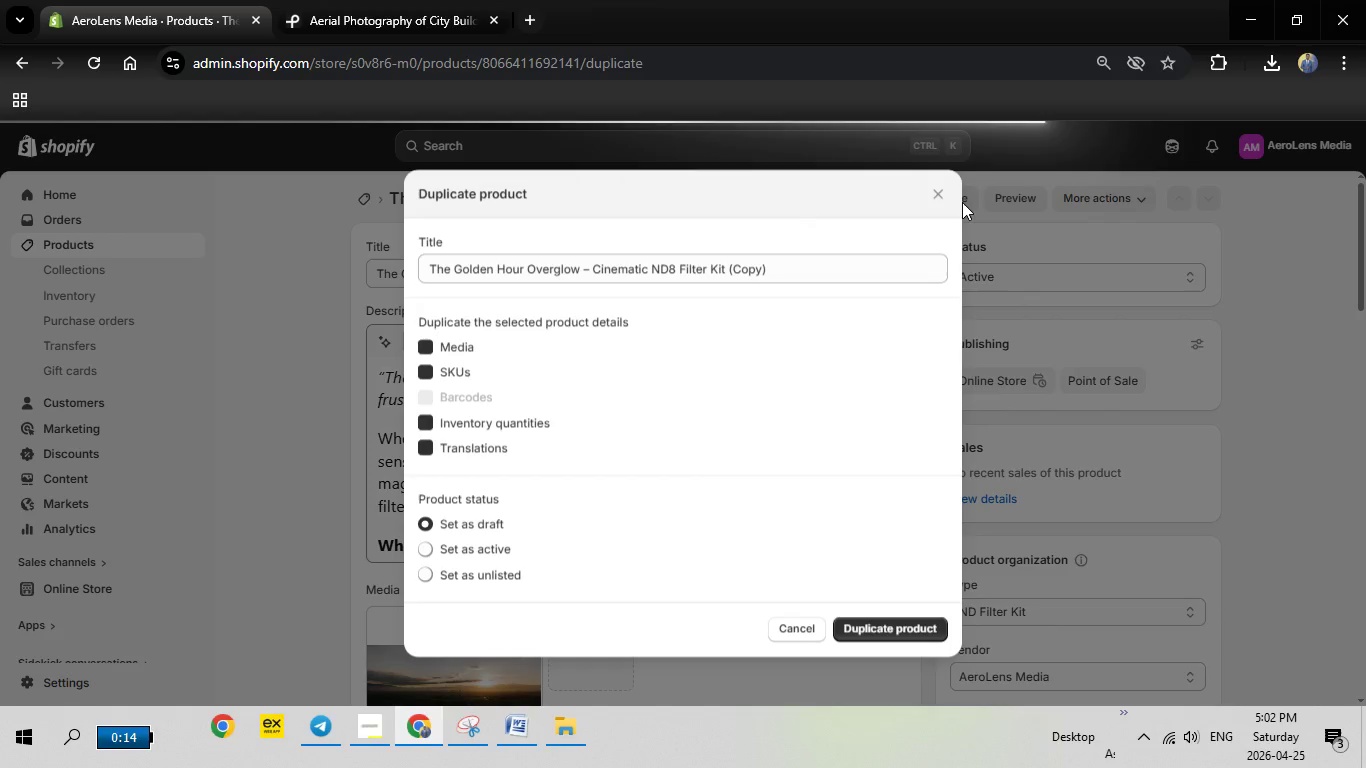 
wait(7.83)
 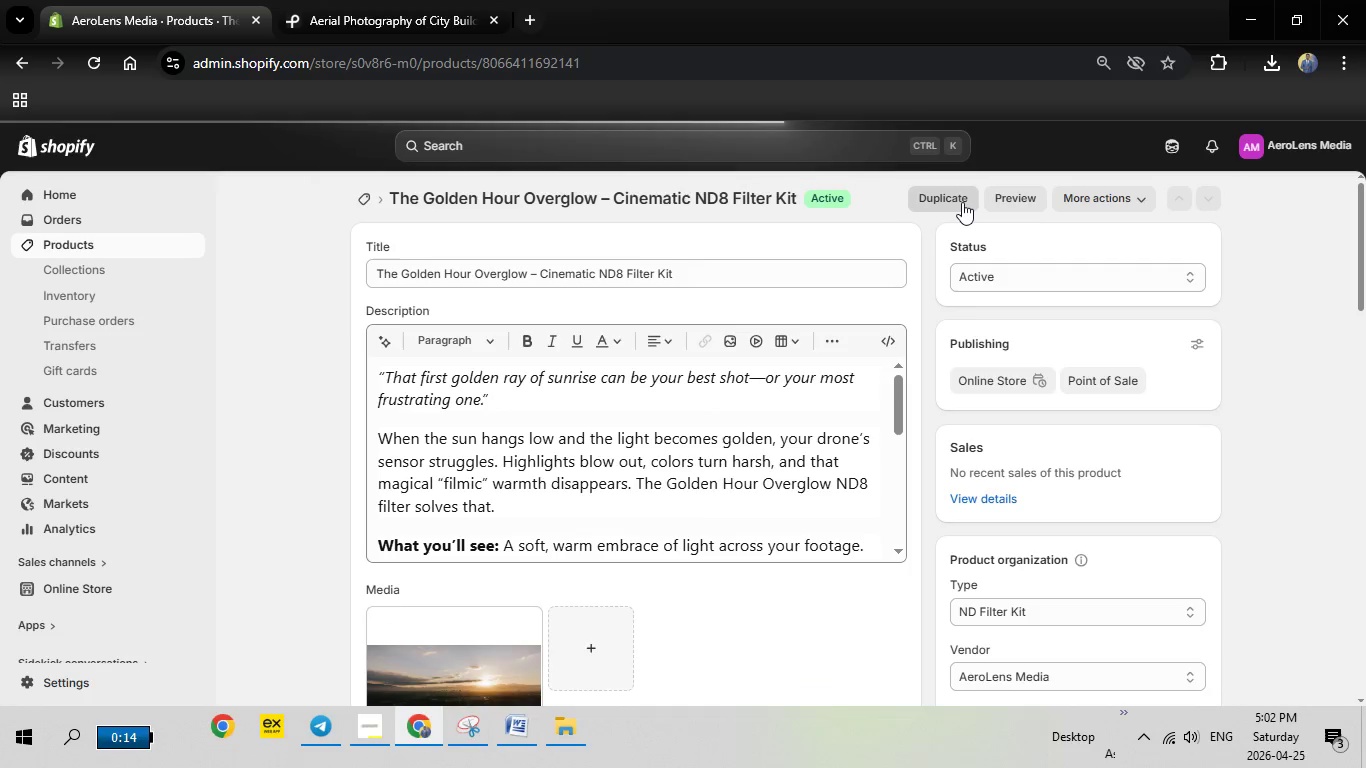 
left_click([508, 733])
 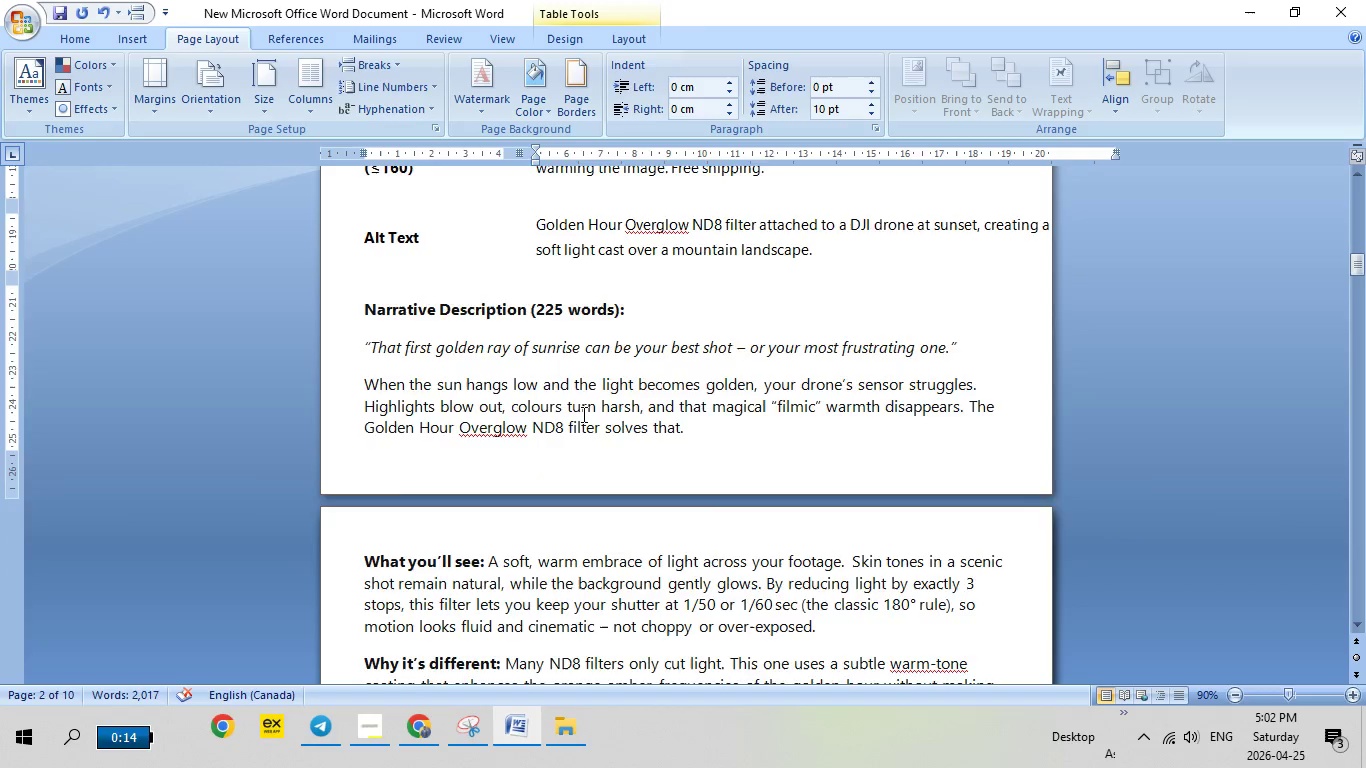 
scroll: coordinate [581, 413], scroll_direction: down, amount: 24.0
 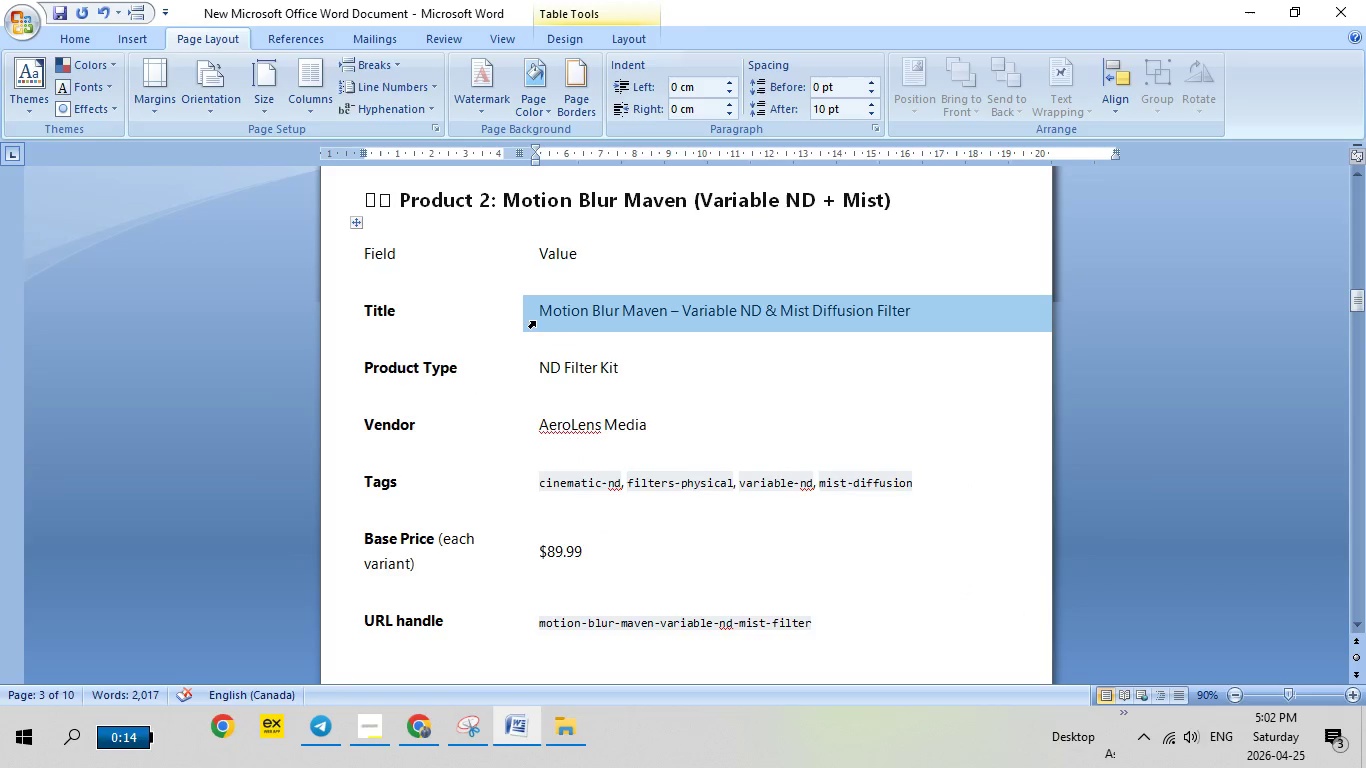 
left_click([535, 321])
 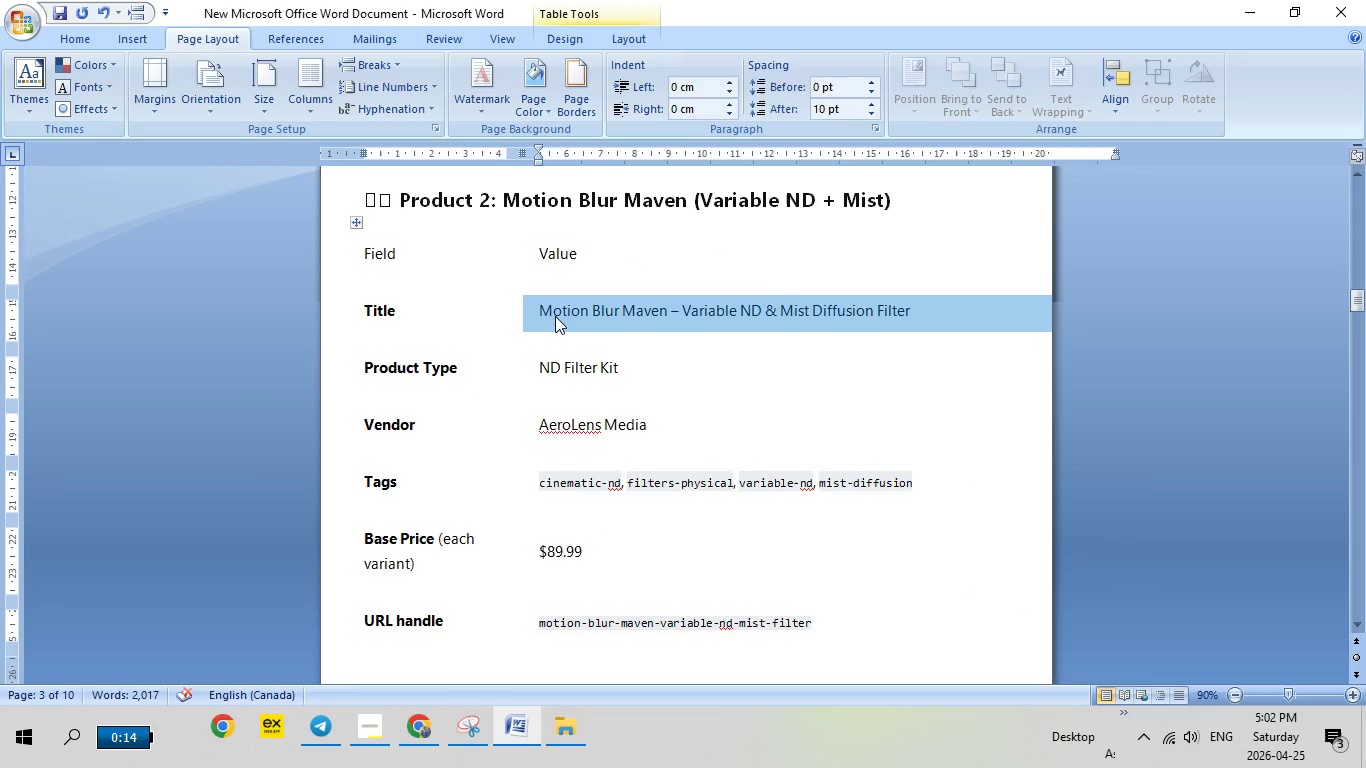 
right_click([555, 316])
 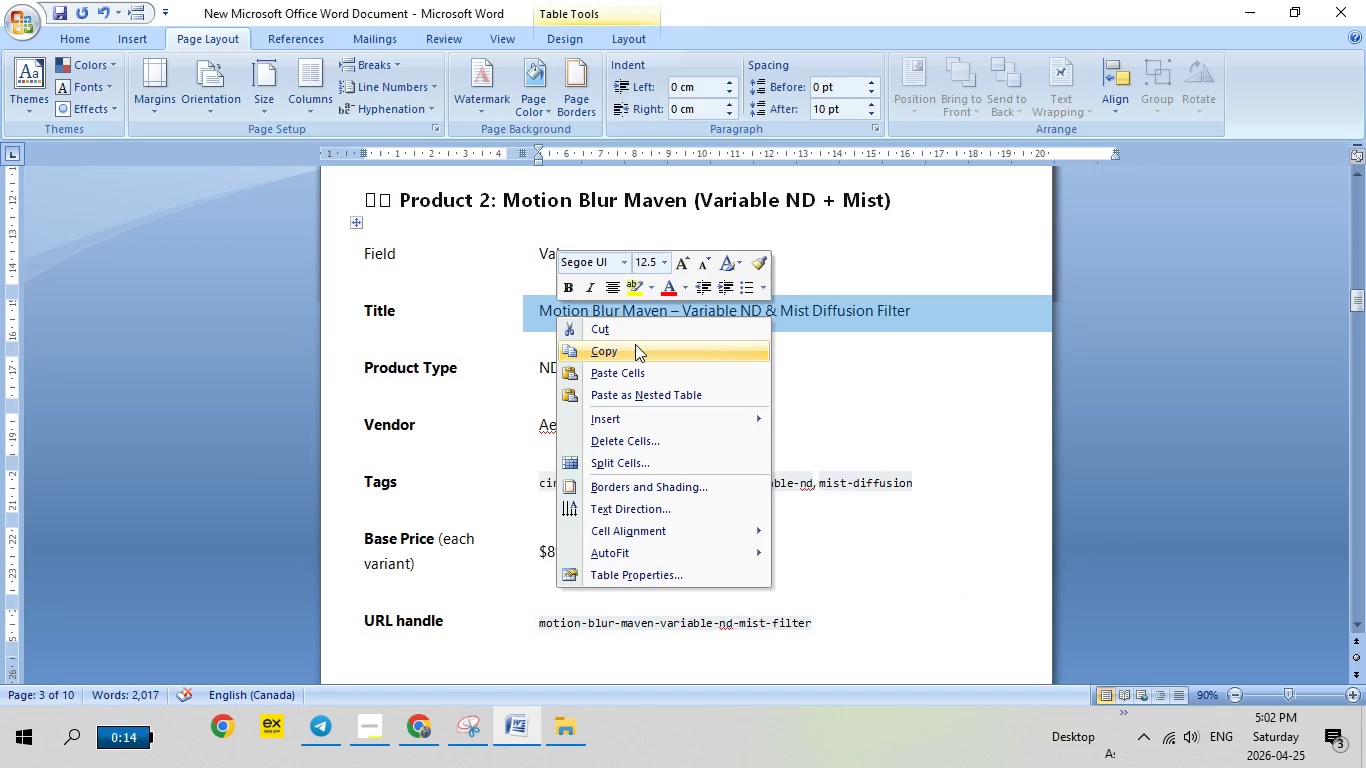 
left_click([635, 344])
 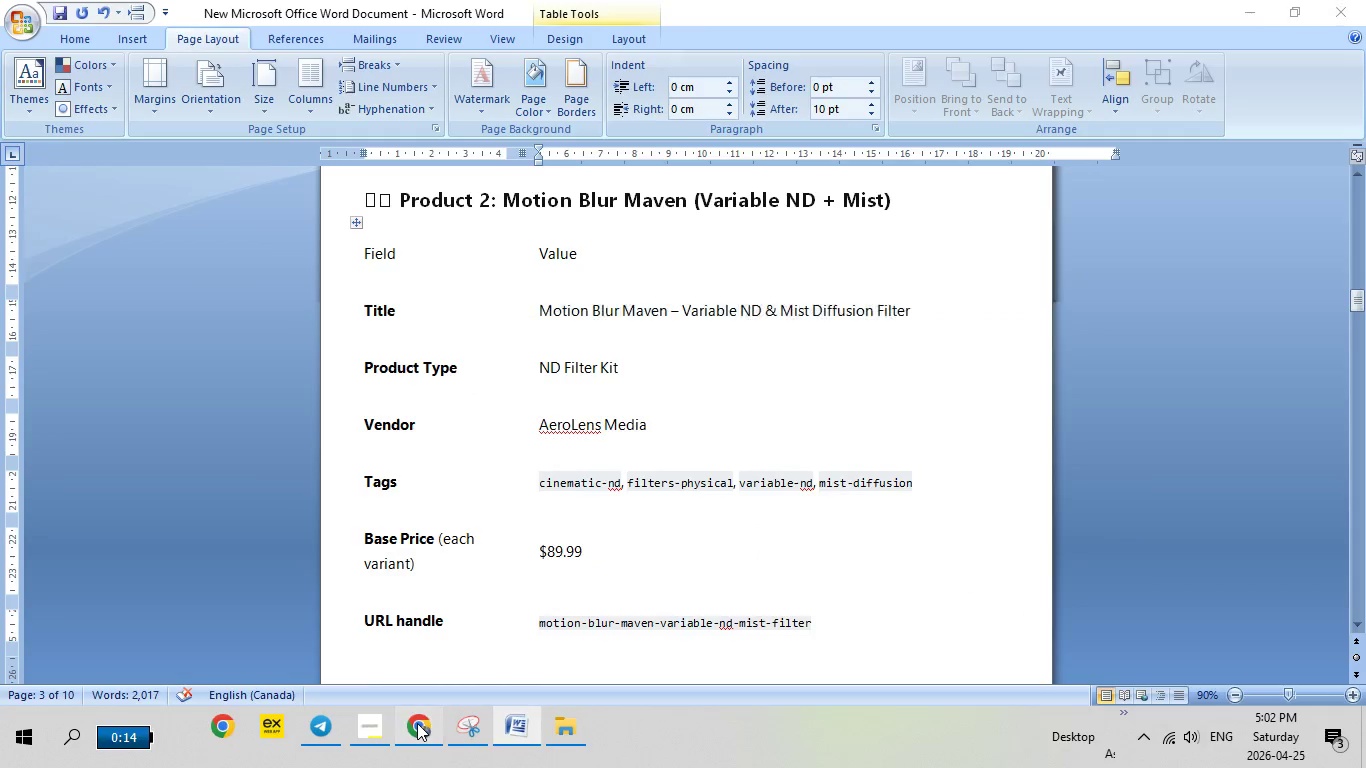 
left_click([417, 723])
 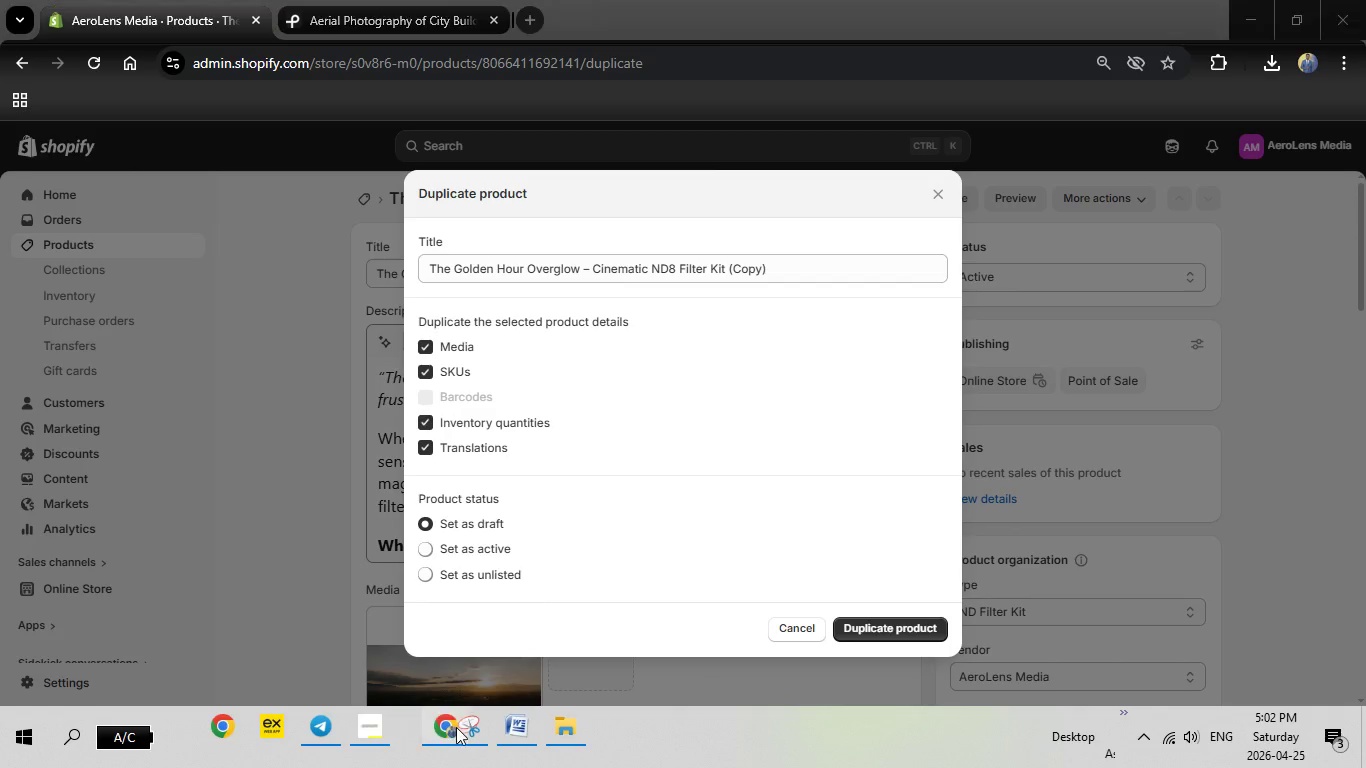 
left_click_drag(start_coordinate=[417, 723], to_coordinate=[491, 731])
 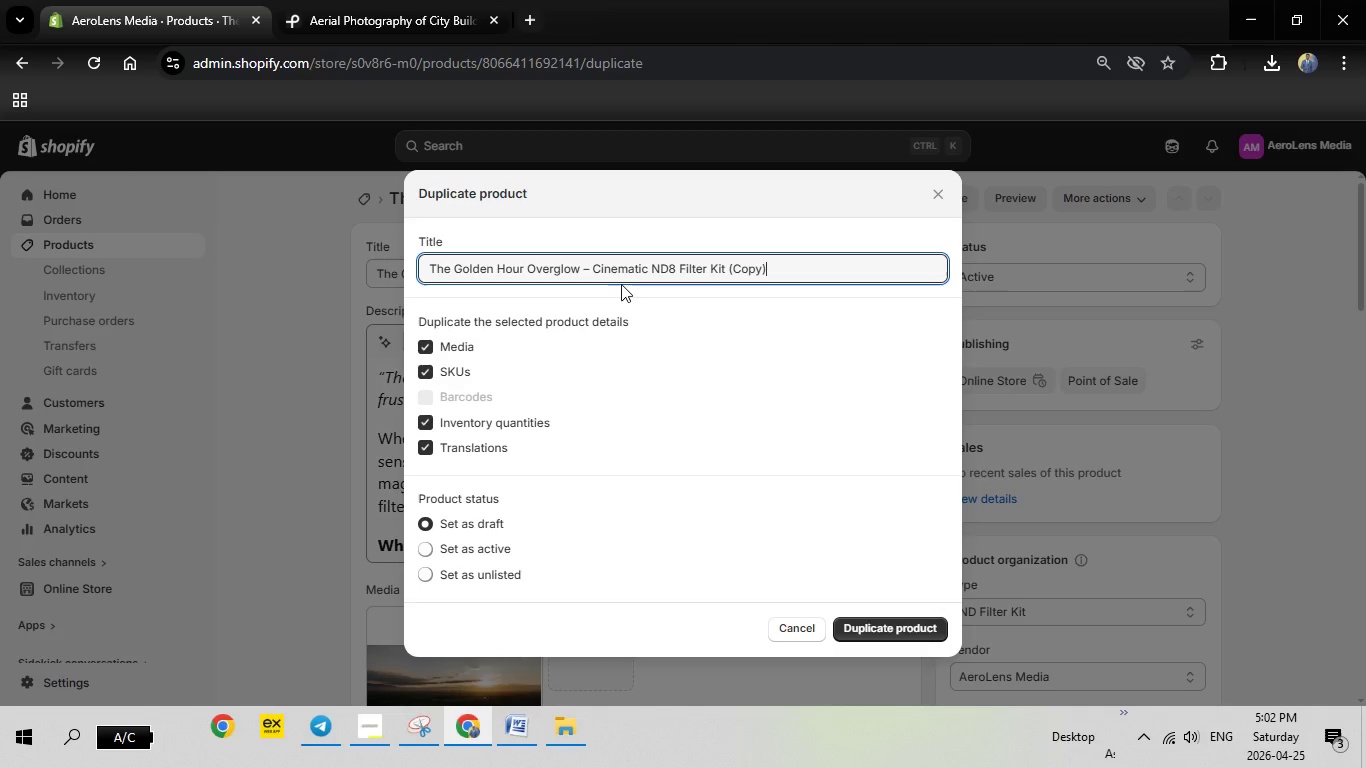 
left_click_drag(start_coordinate=[792, 272], to_coordinate=[387, 270])
 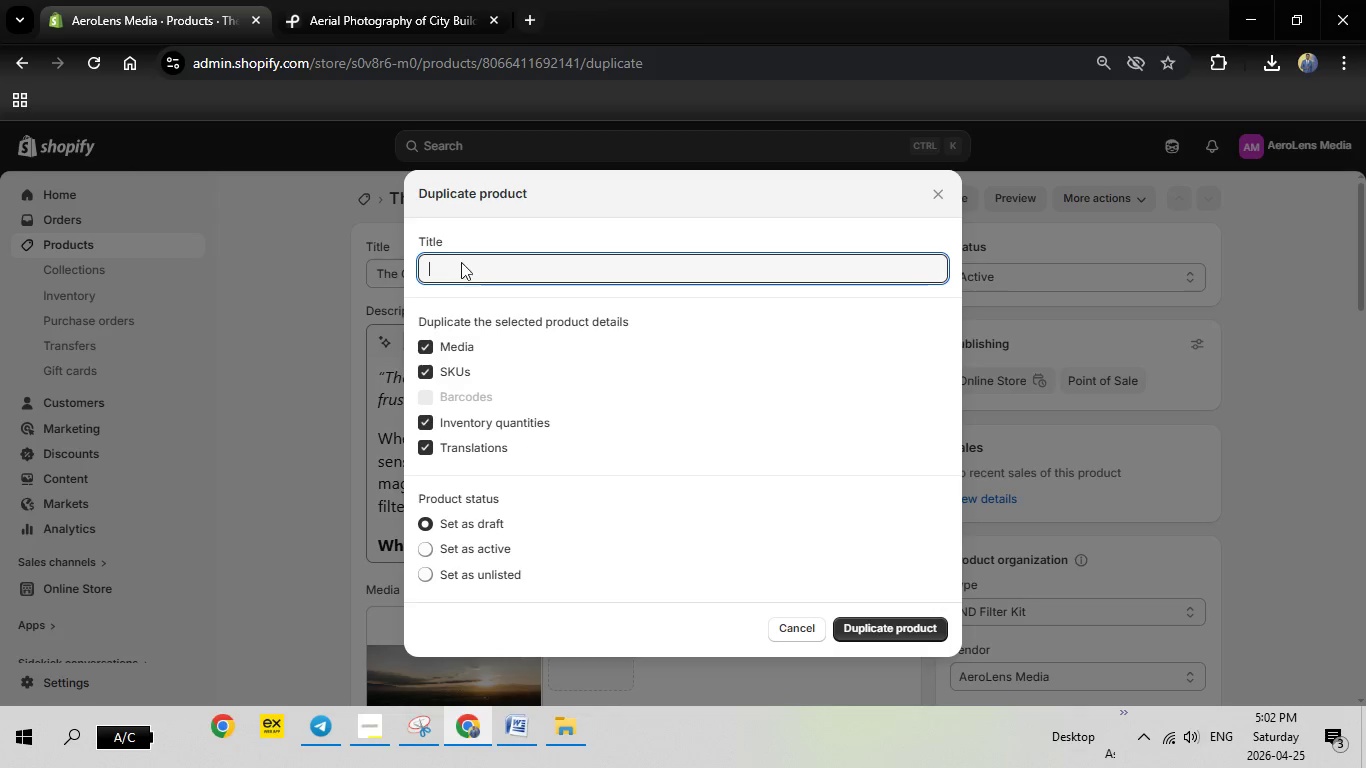 
key(Backspace)
 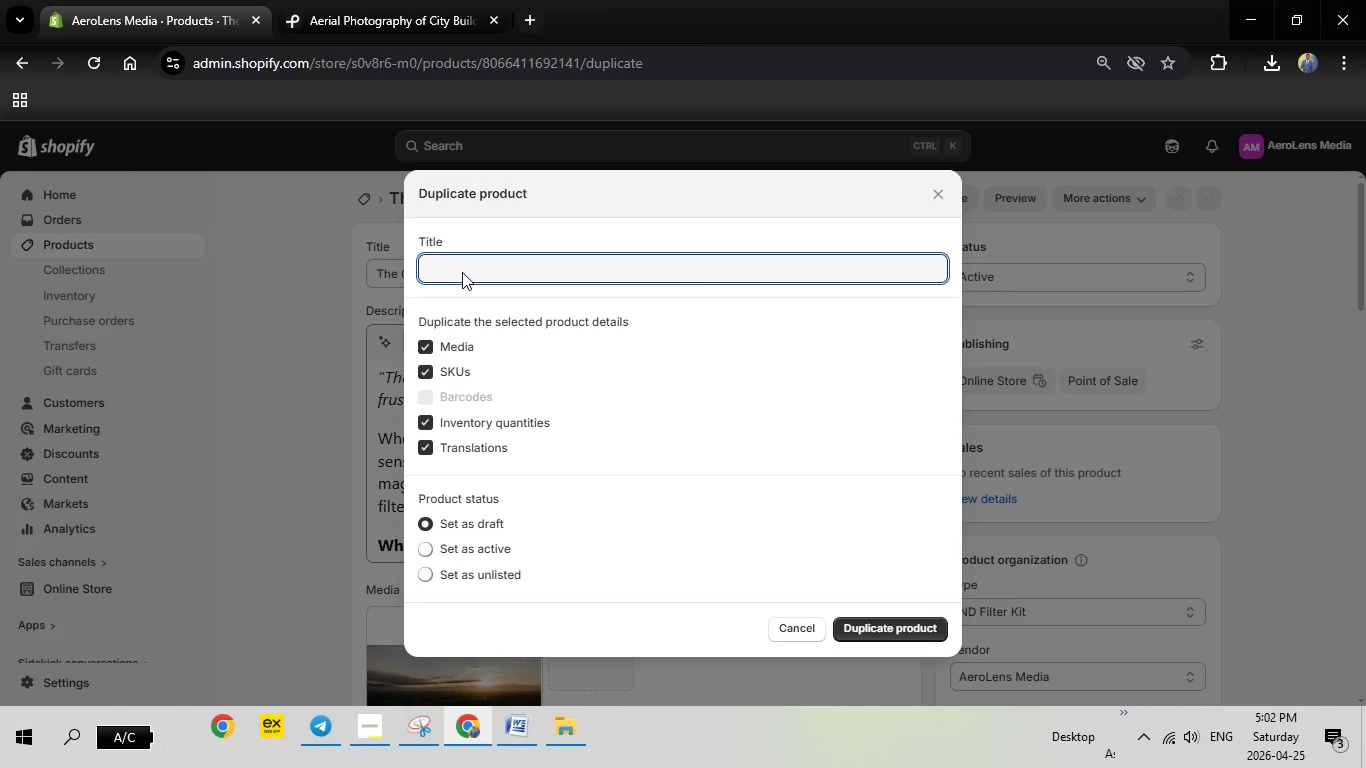 
right_click([462, 272])
 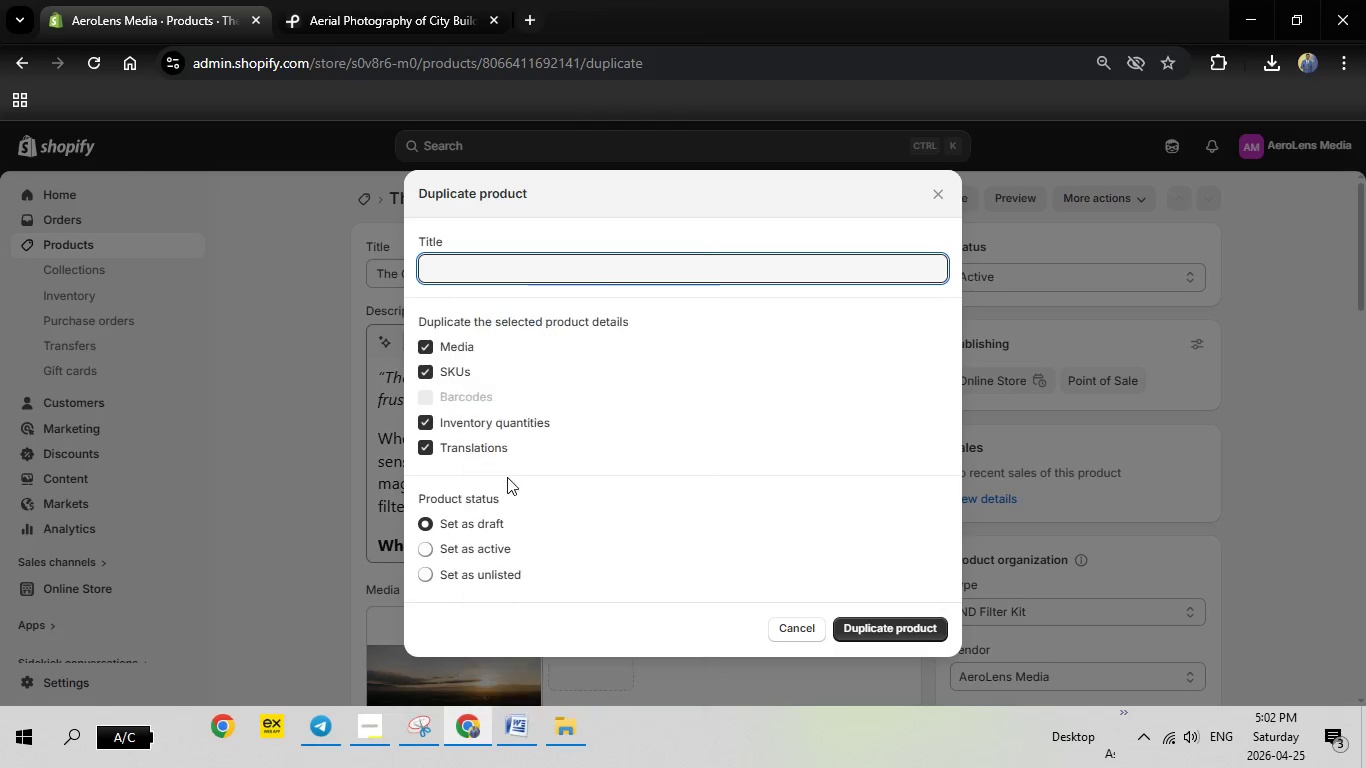 
left_click([507, 477])
 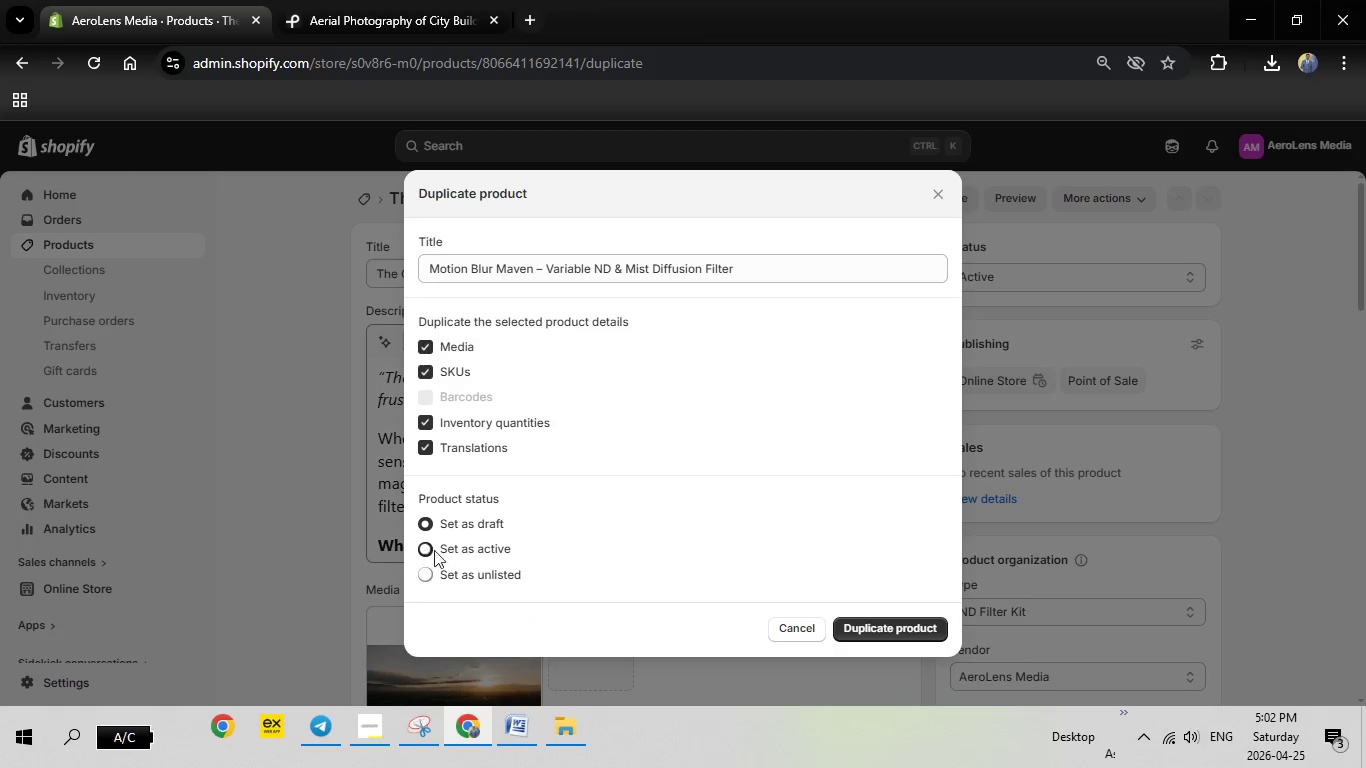 
left_click([424, 549])
 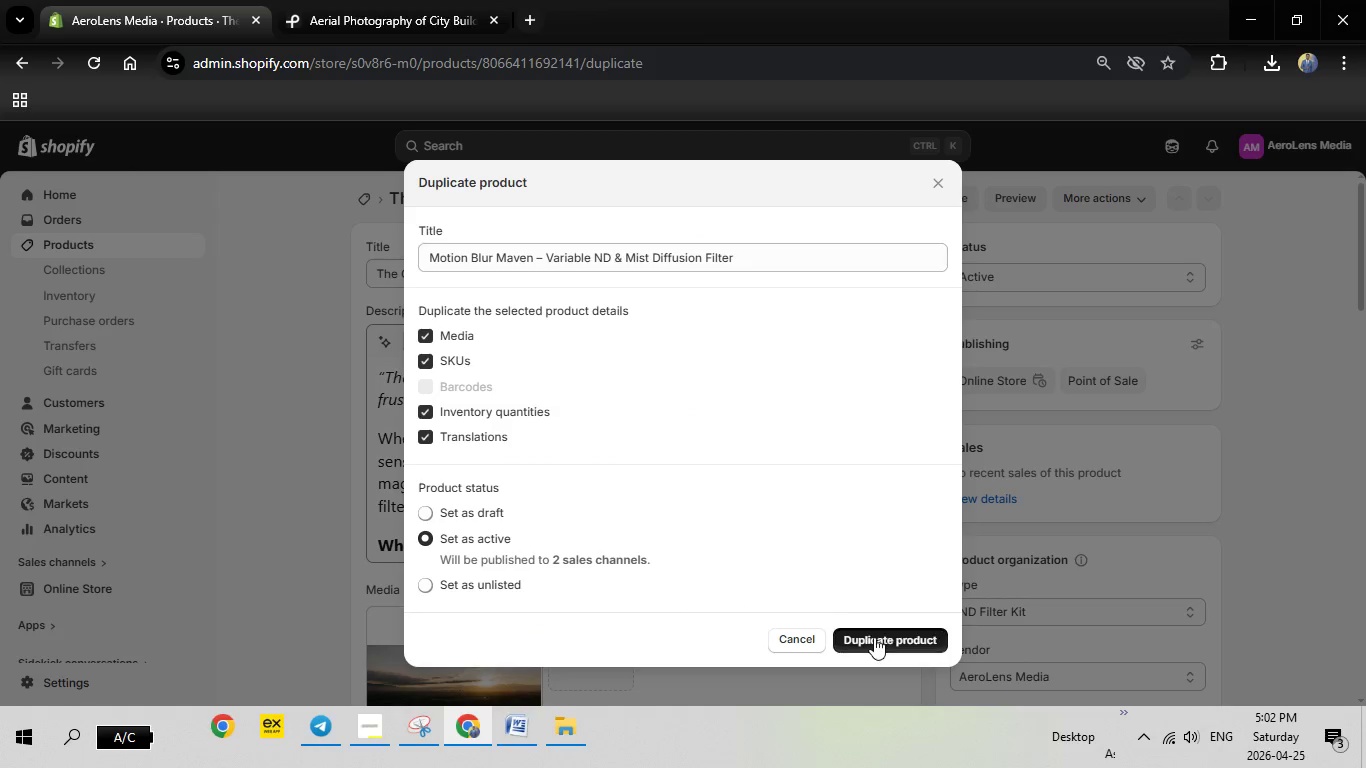 
left_click([874, 637])
 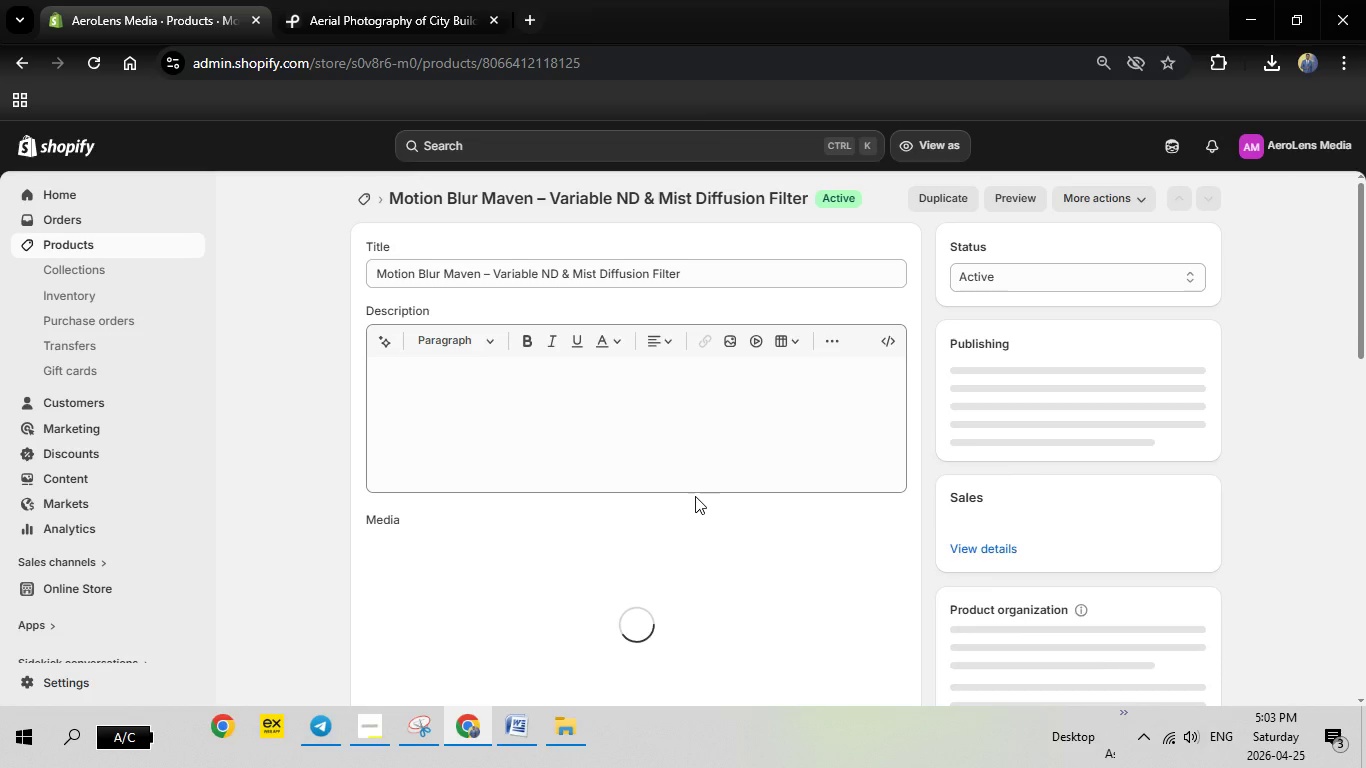 
wait(25.97)
 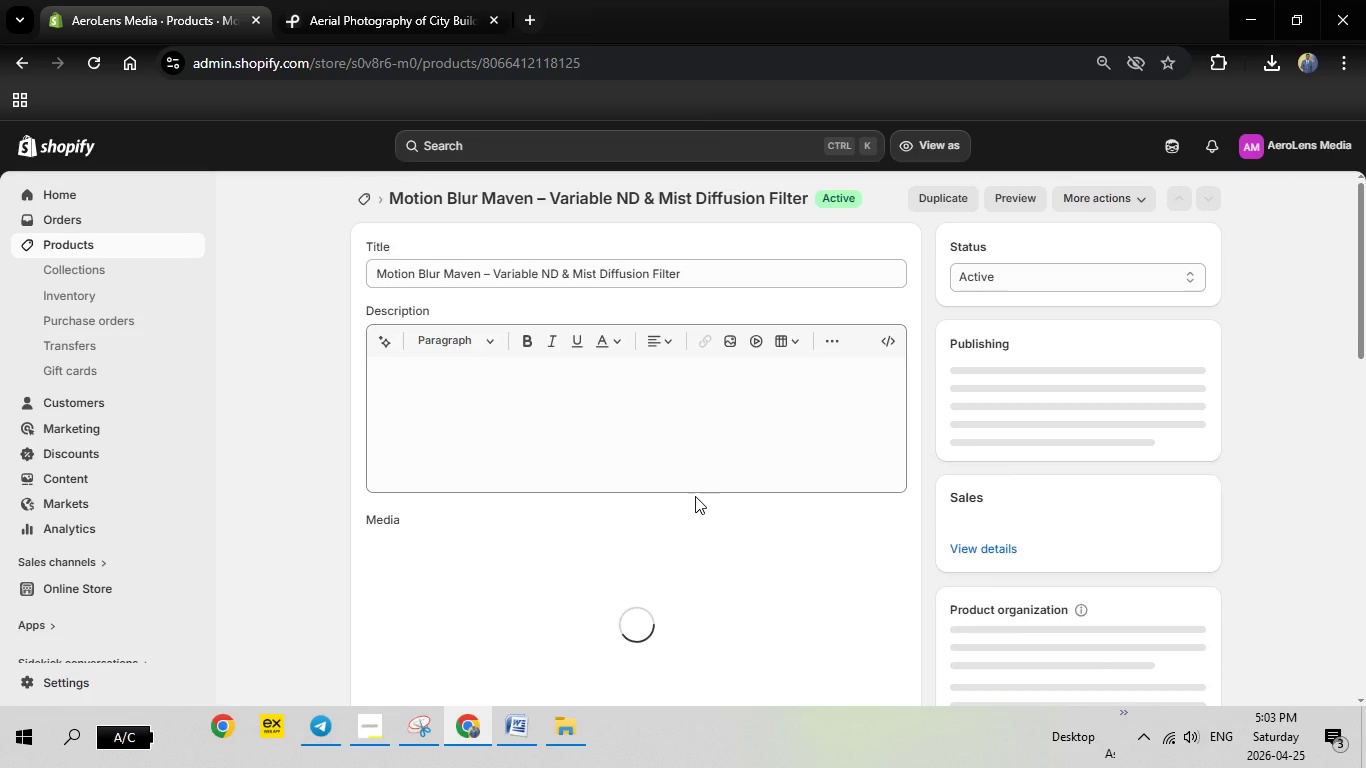 
left_click([515, 729])
 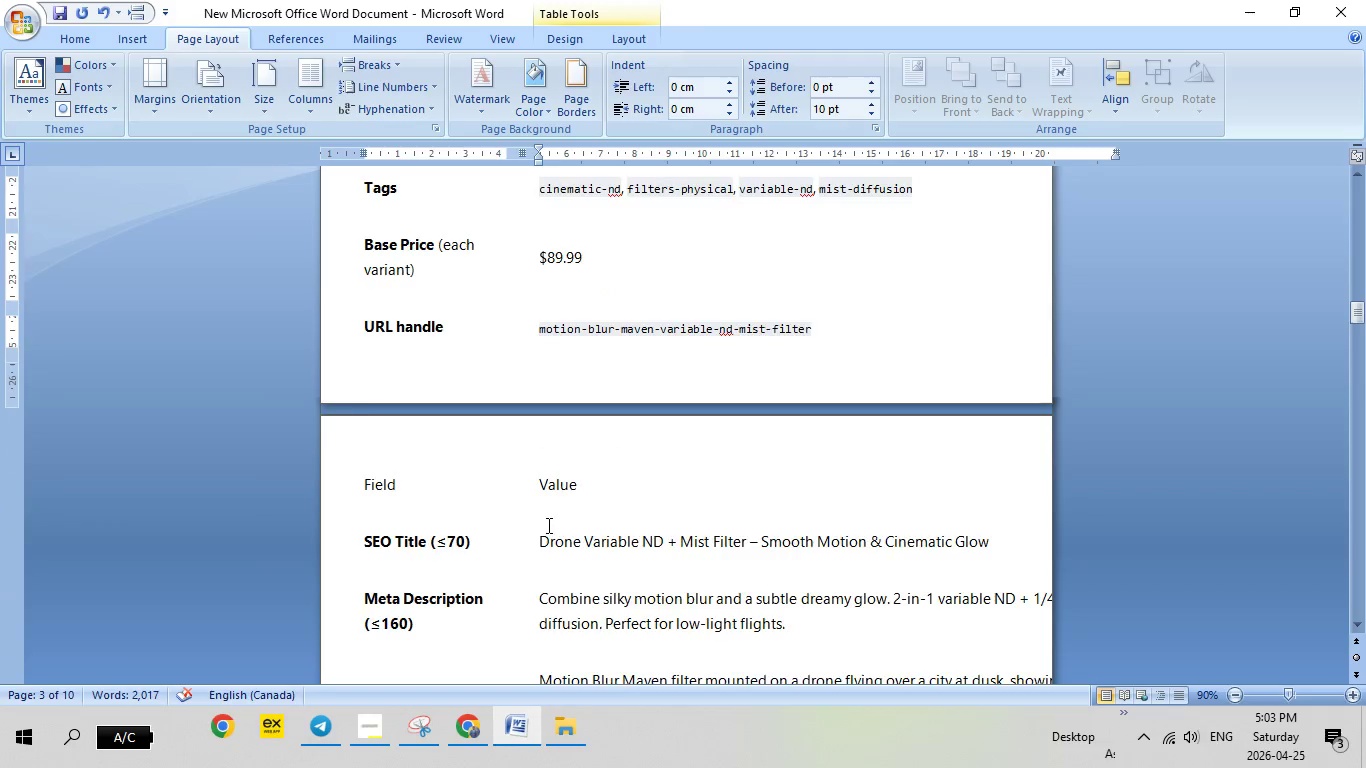 
scroll: coordinate [547, 525], scroll_direction: down, amount: 15.0
 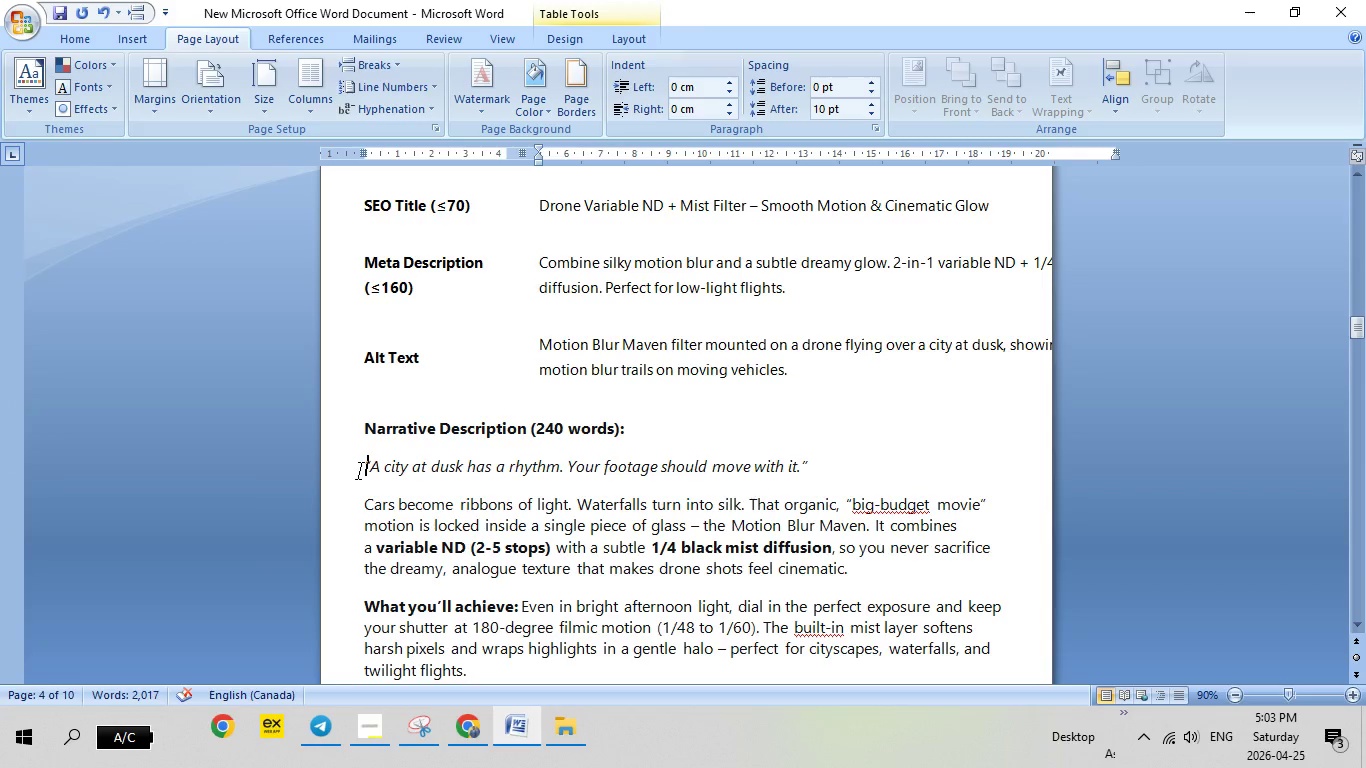 
left_click_drag(start_coordinate=[360, 470], to_coordinate=[981, 454])
 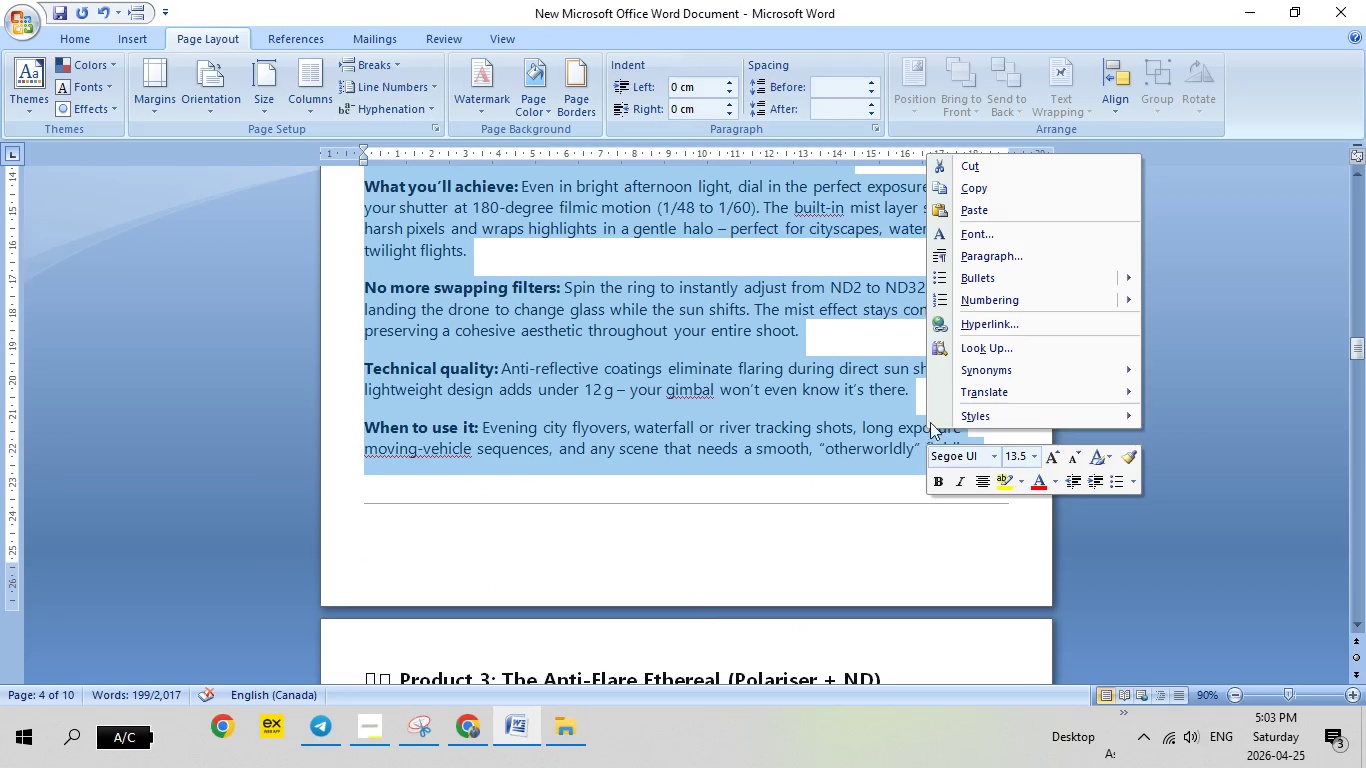 
scroll: coordinate [612, 553], scroll_direction: down, amount: 10.0
 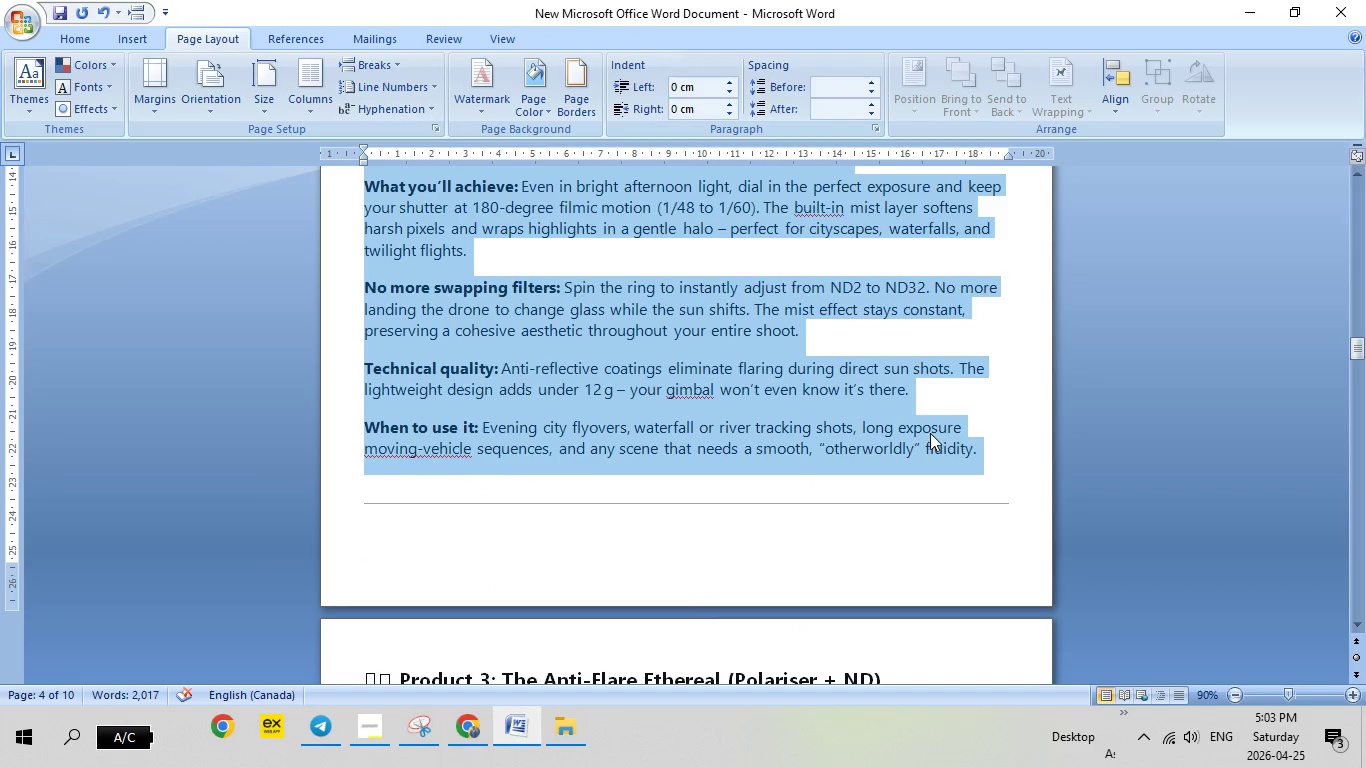 
right_click([925, 428])
 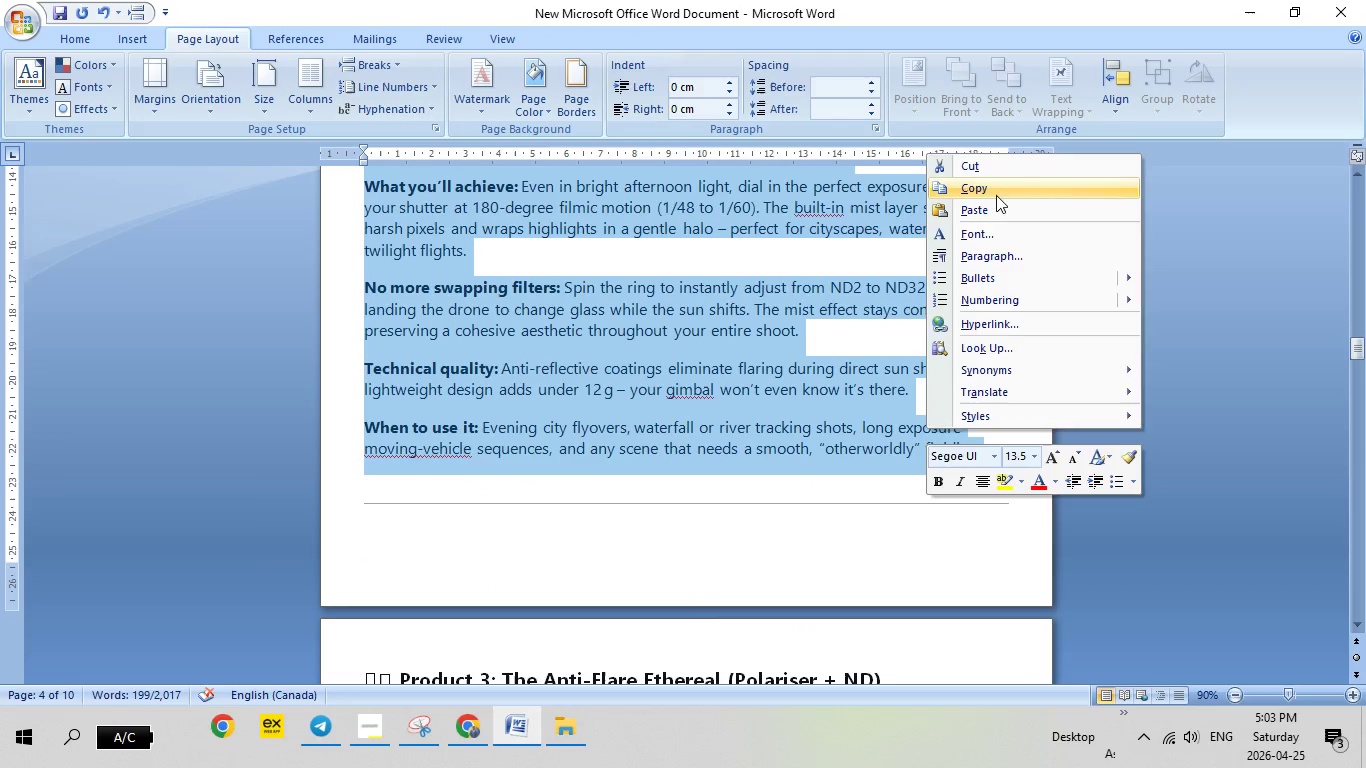 
left_click([996, 195])
 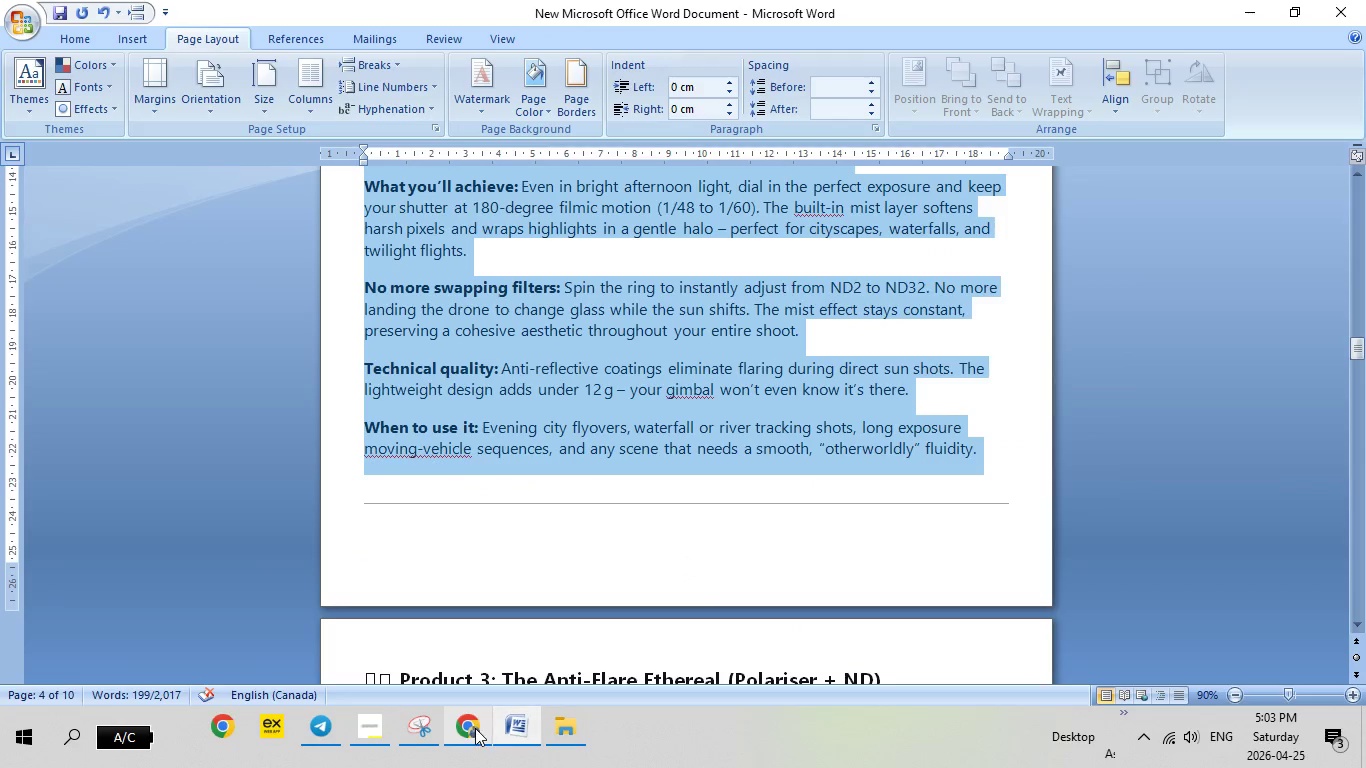 
left_click([475, 728])
 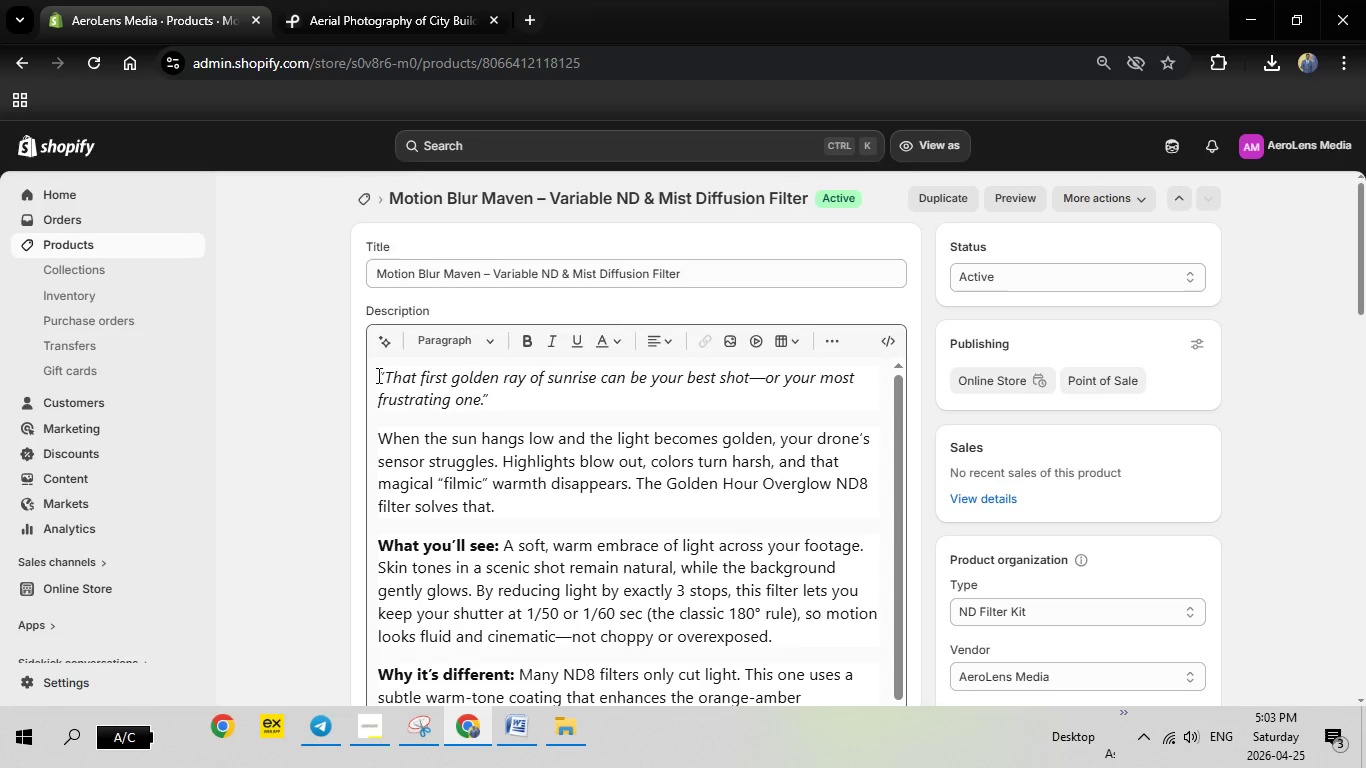 
left_click_drag(start_coordinate=[377, 375], to_coordinate=[681, 489])
 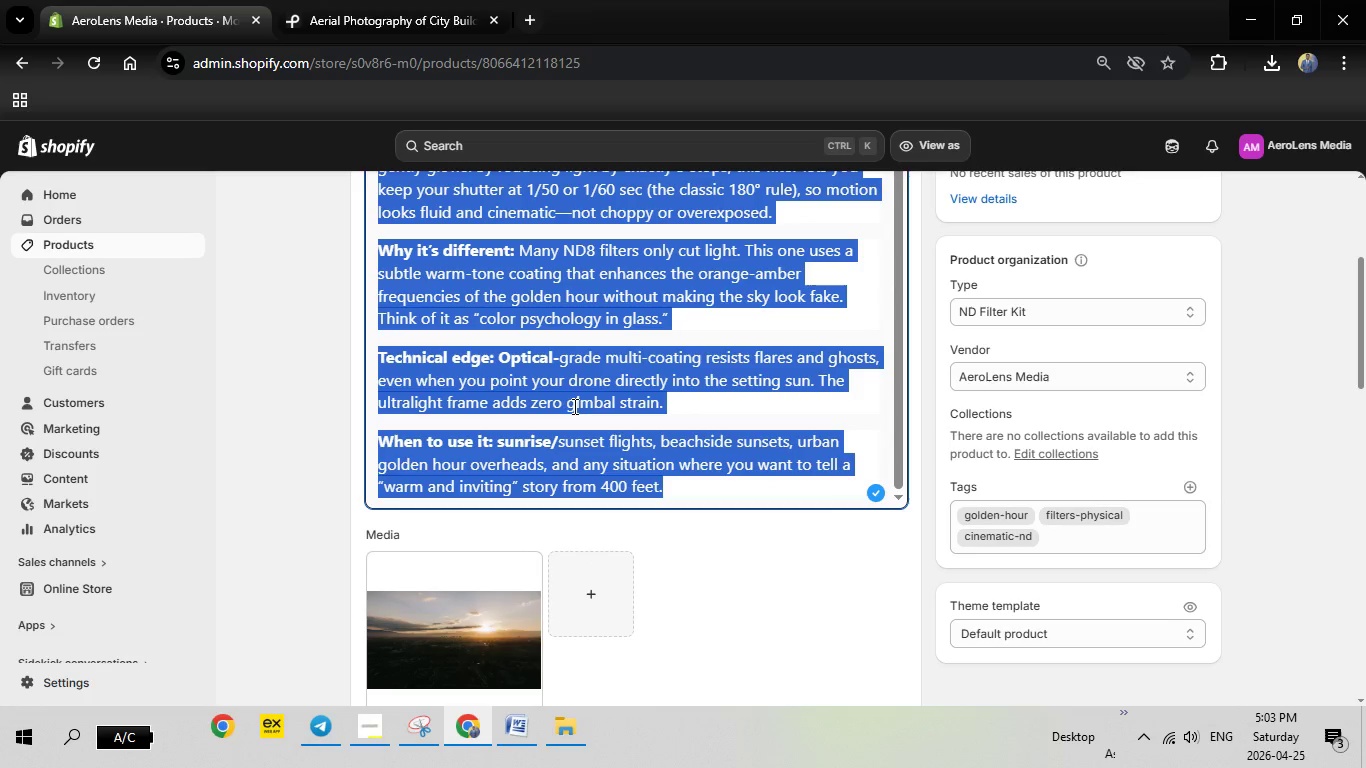 
scroll: coordinate [568, 567], scroll_direction: down, amount: 7.0
 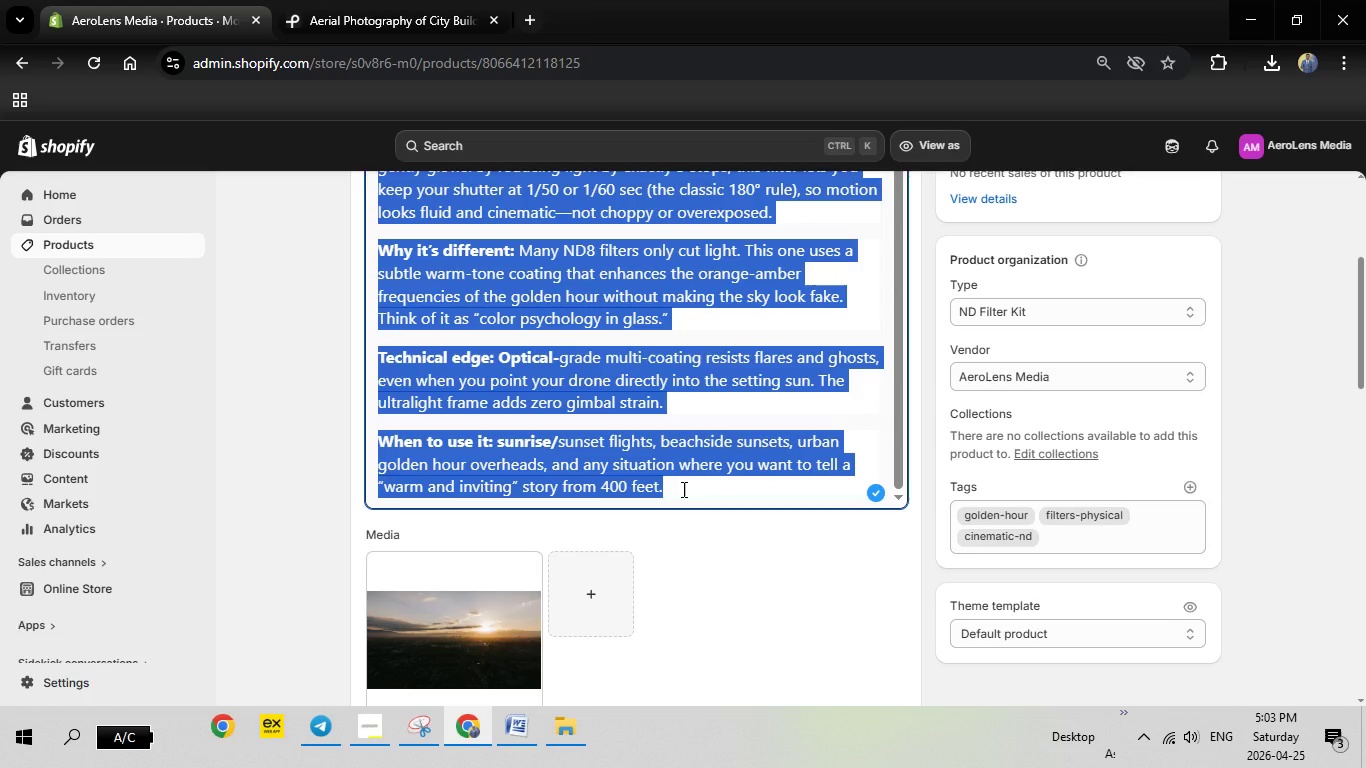 
key(Backspace)
 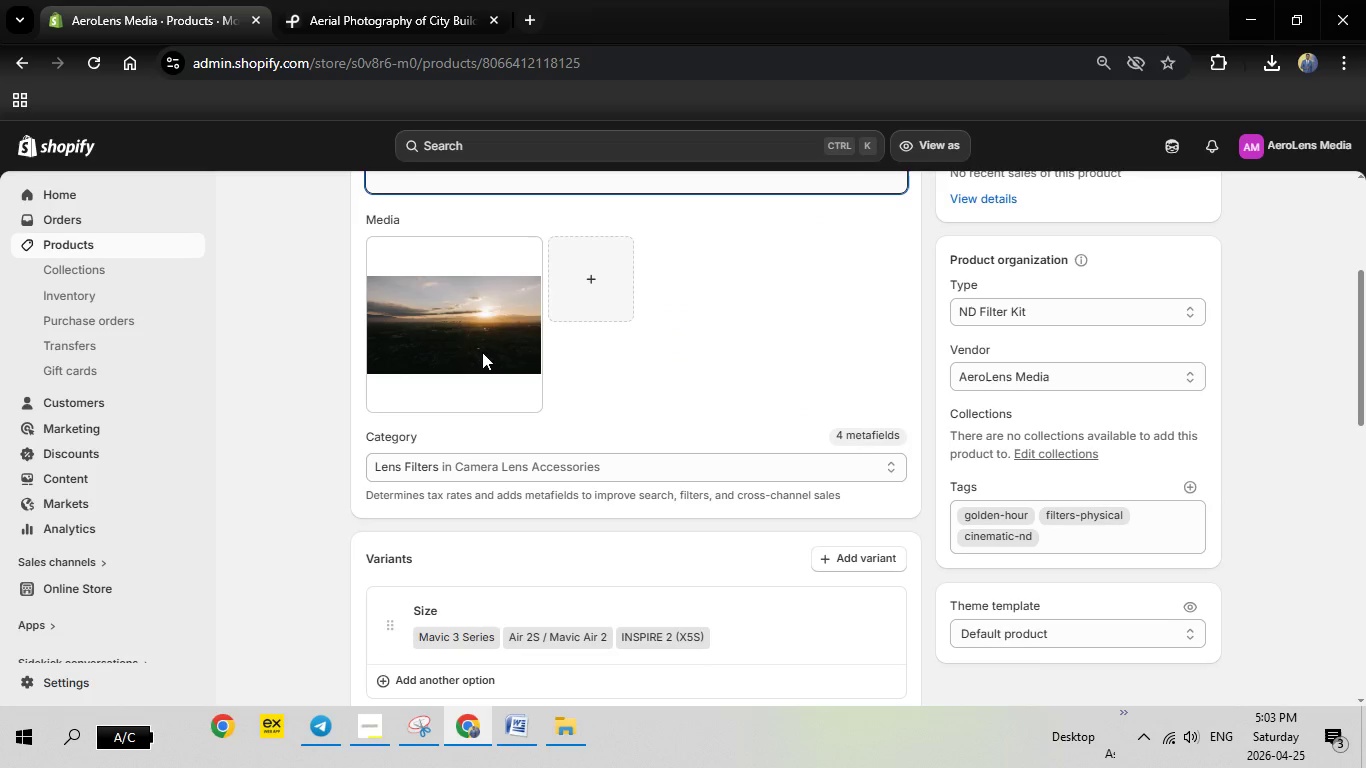 
scroll: coordinate [482, 357], scroll_direction: up, amount: 2.0
 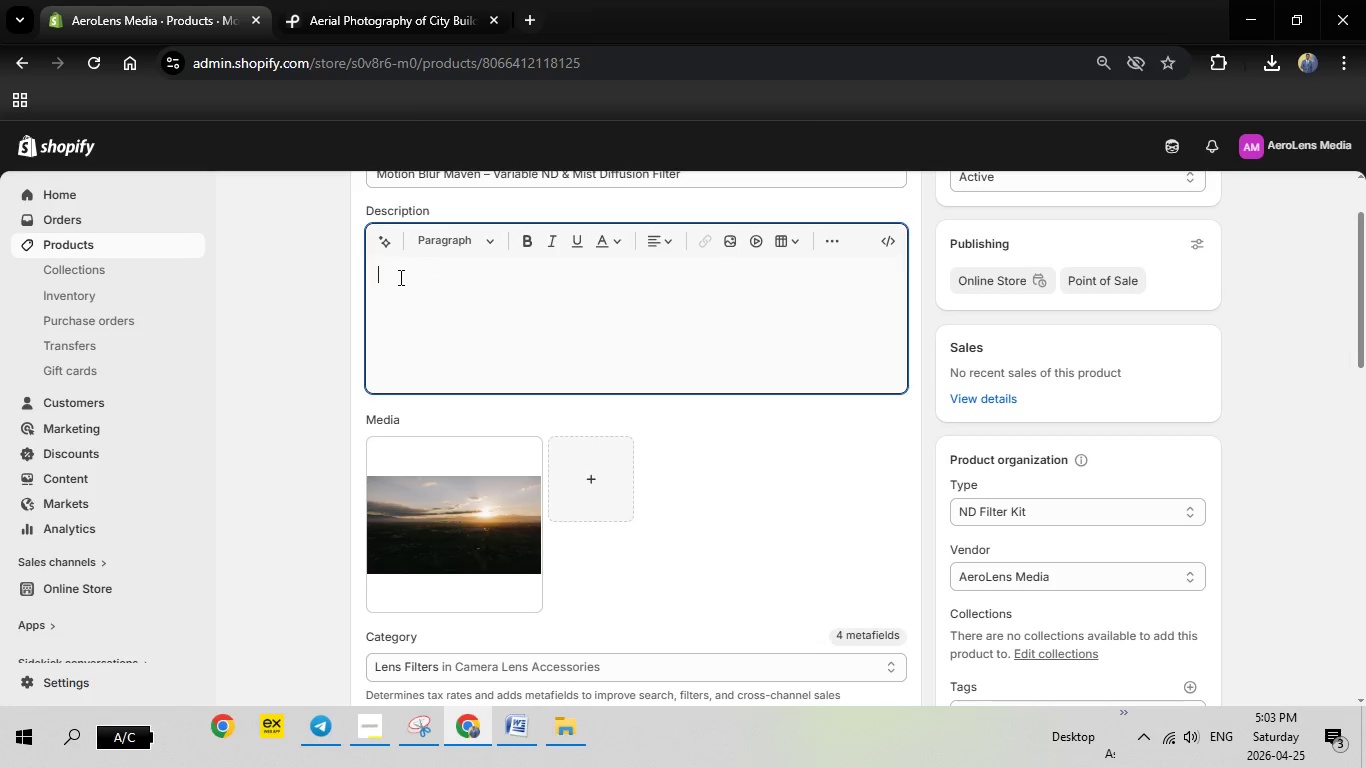 
right_click([396, 277])
 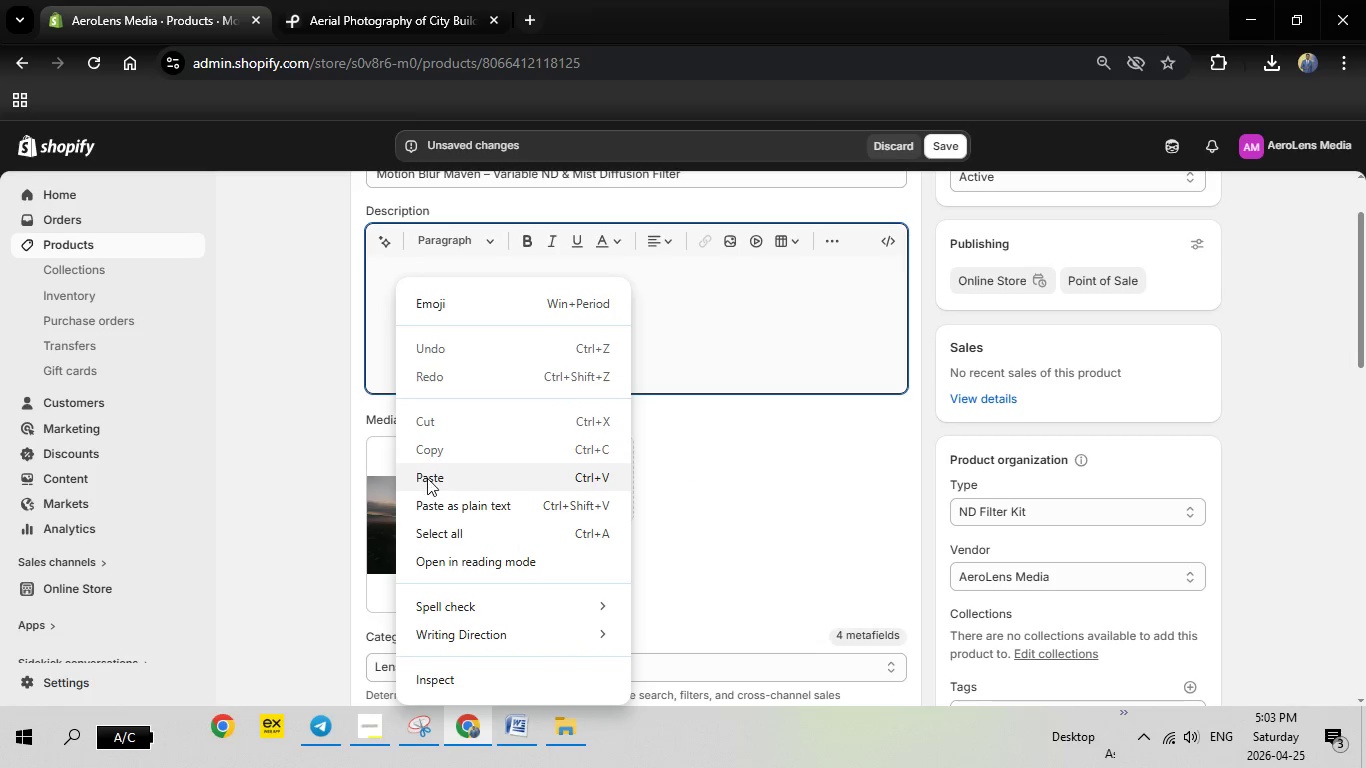 
left_click([429, 479])
 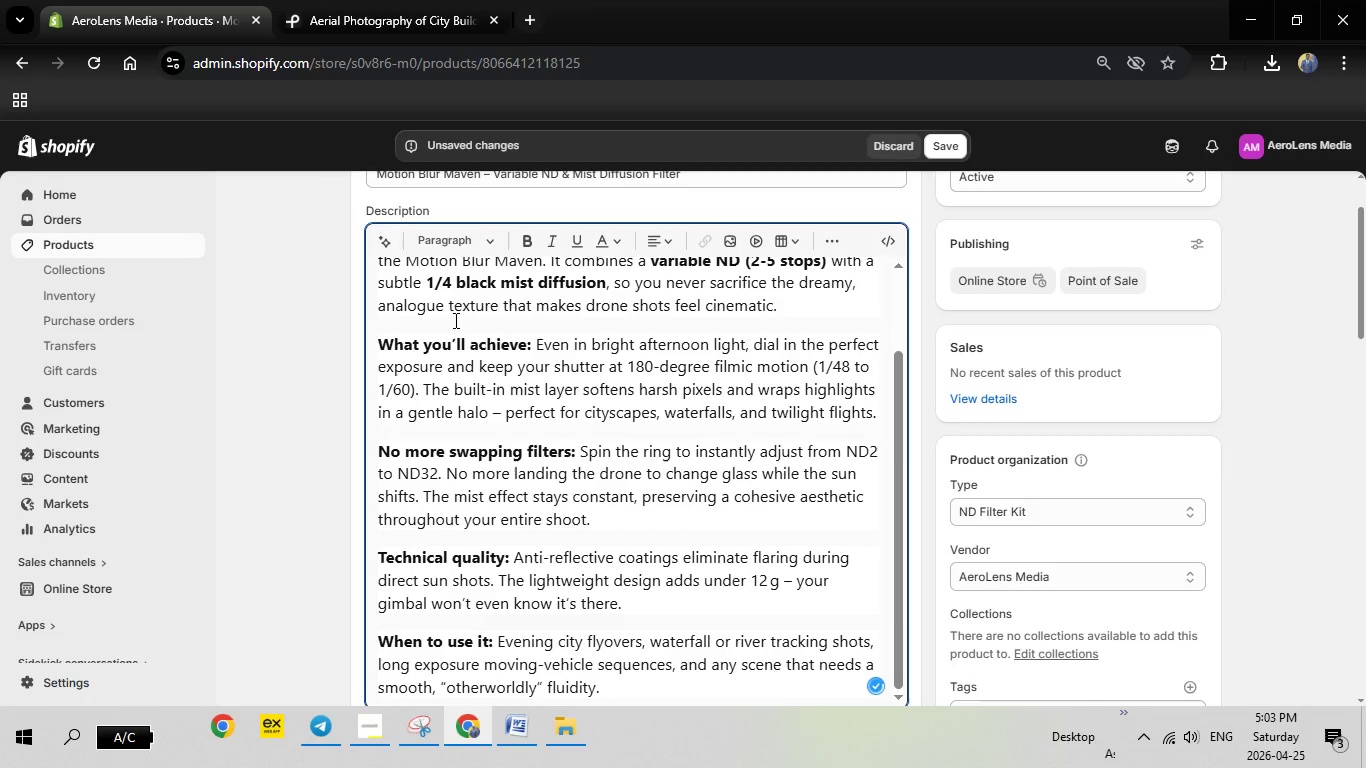 
scroll: coordinate [483, 370], scroll_direction: up, amount: 3.0
 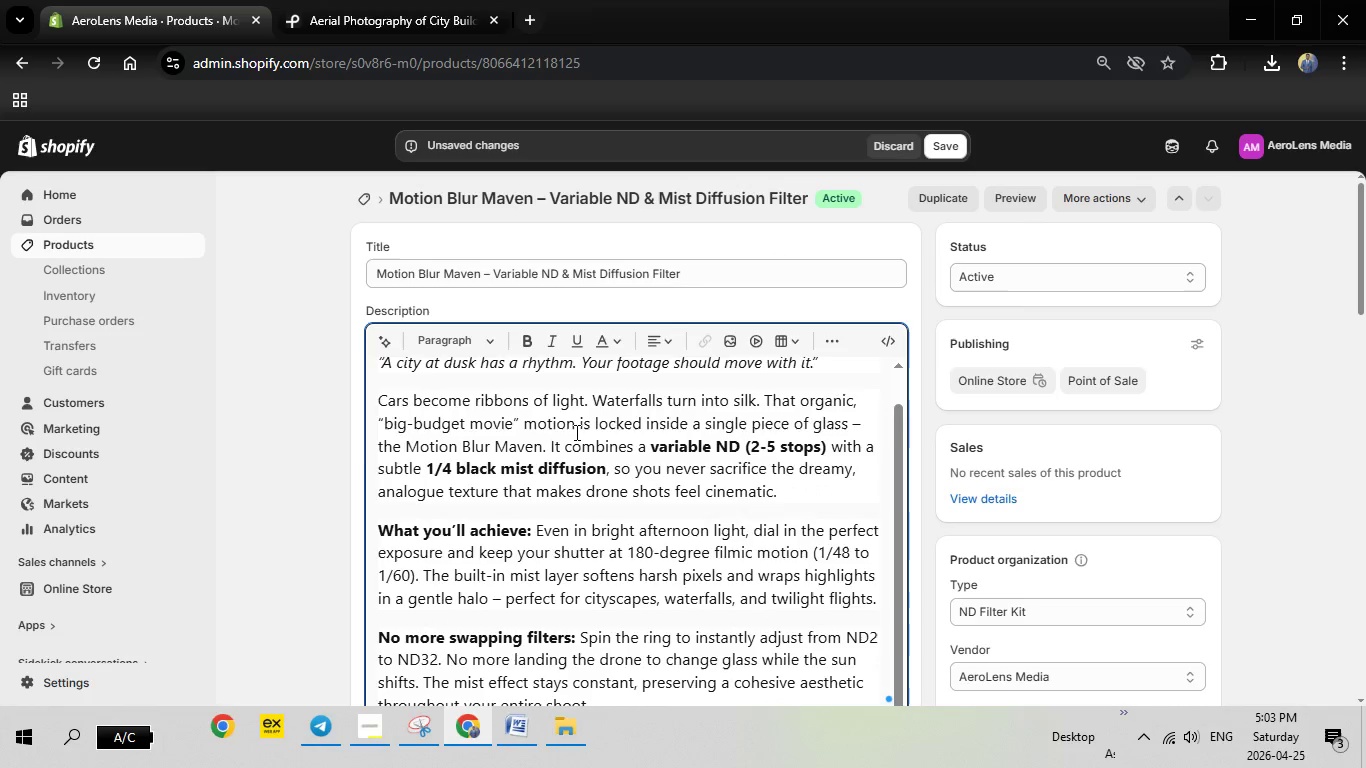 
scroll: coordinate [576, 472], scroll_direction: down, amount: 4.0
 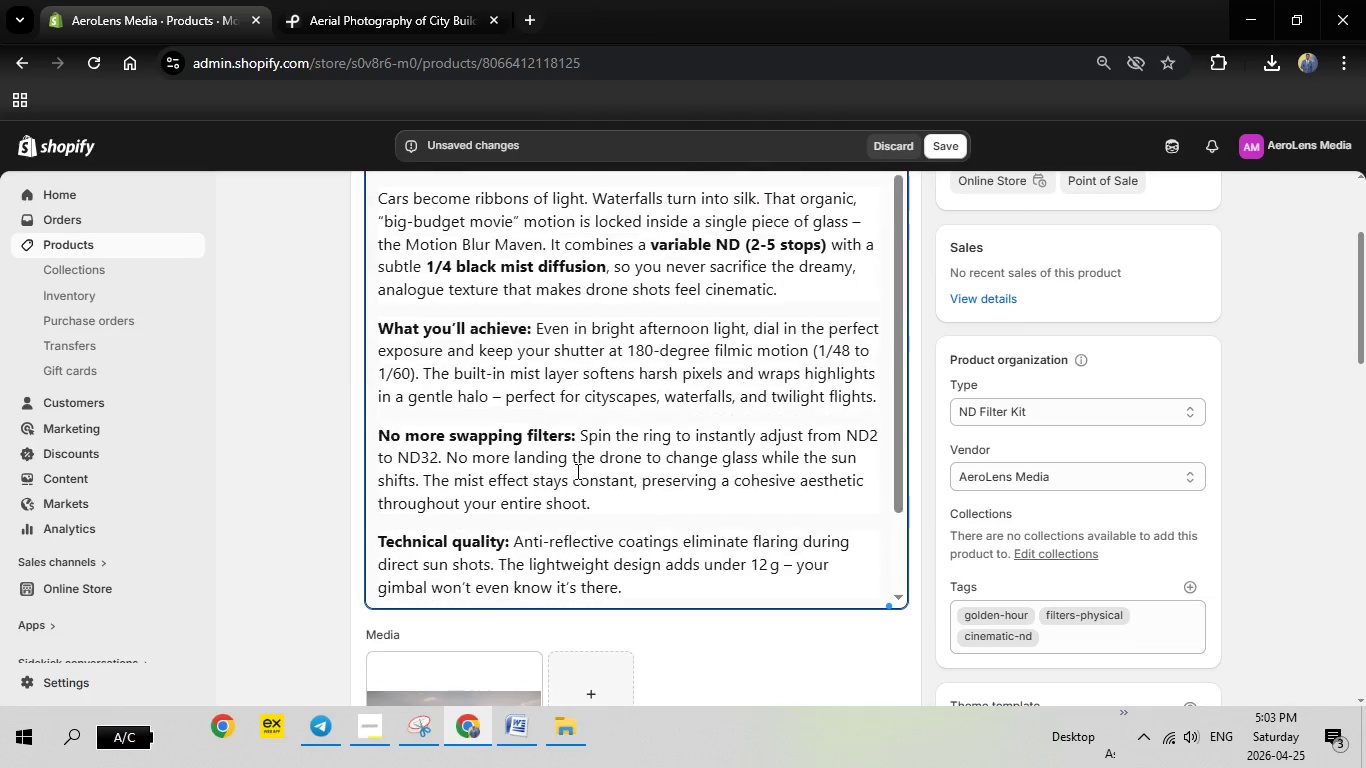 
scroll: coordinate [576, 471], scroll_direction: up, amount: 1.0
 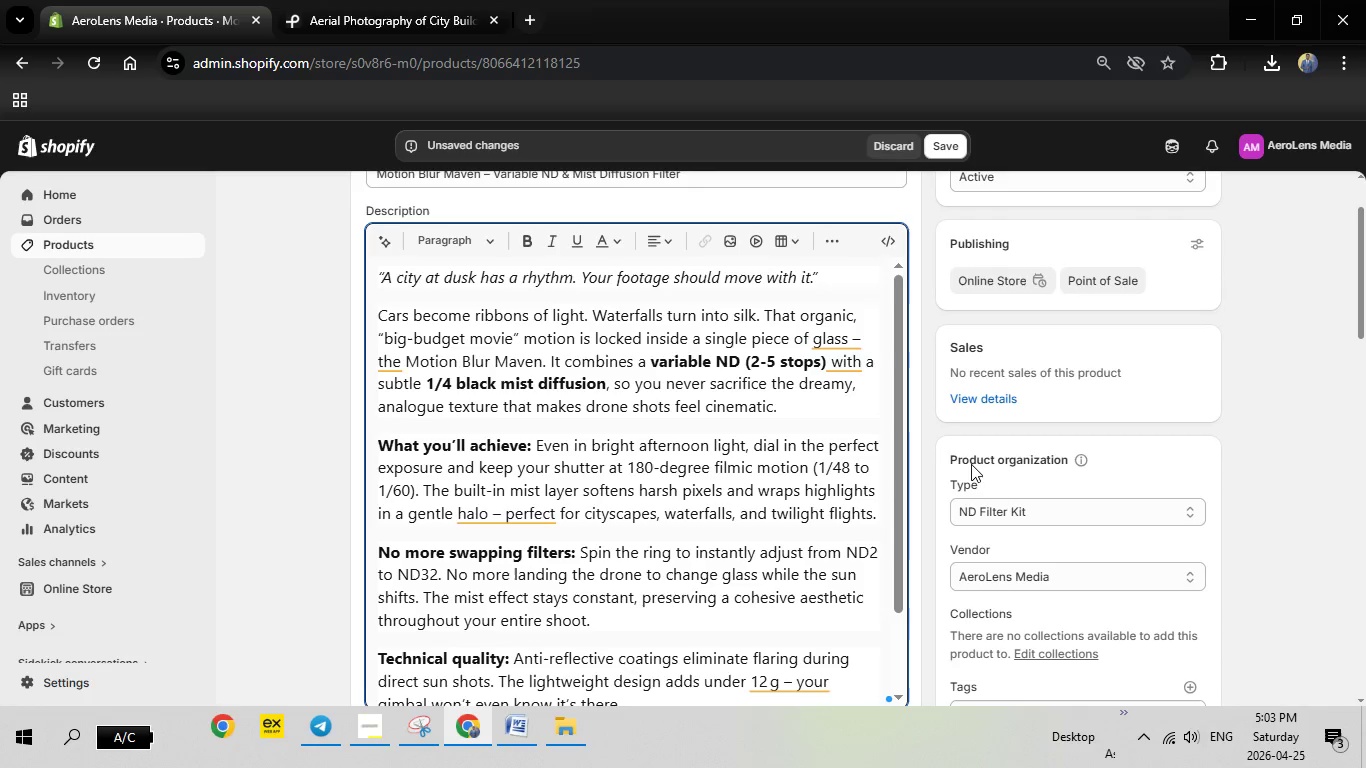 
scroll: coordinate [969, 464], scroll_direction: down, amount: 2.0
 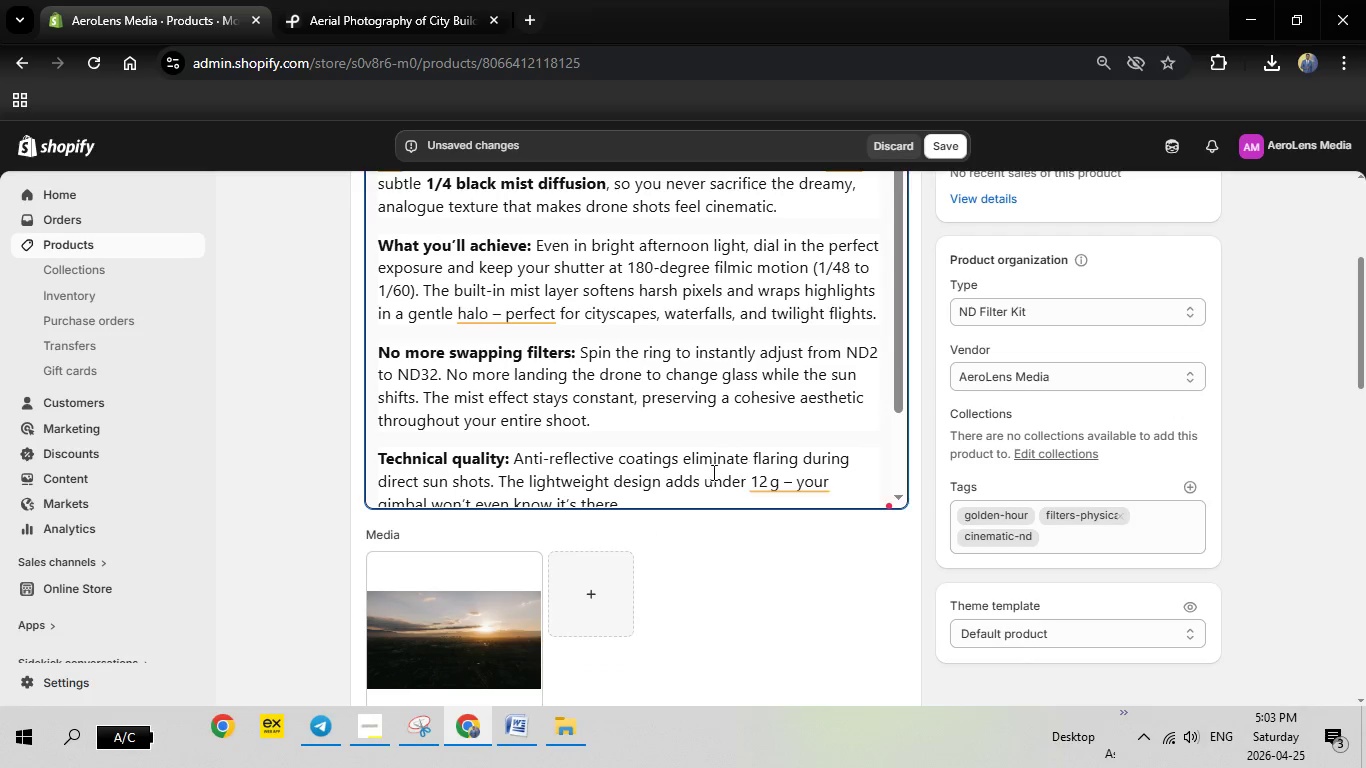 
left_click([777, 491])
 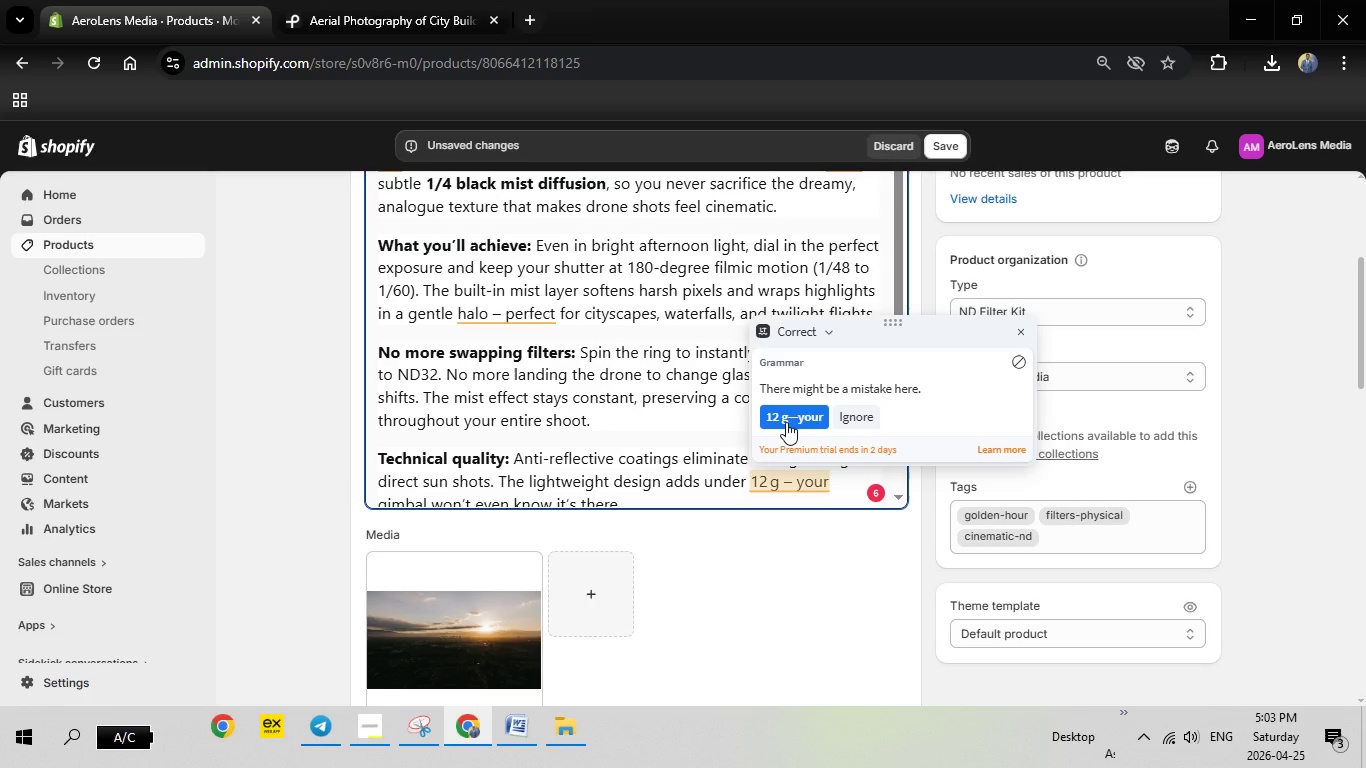 
left_click([786, 422])
 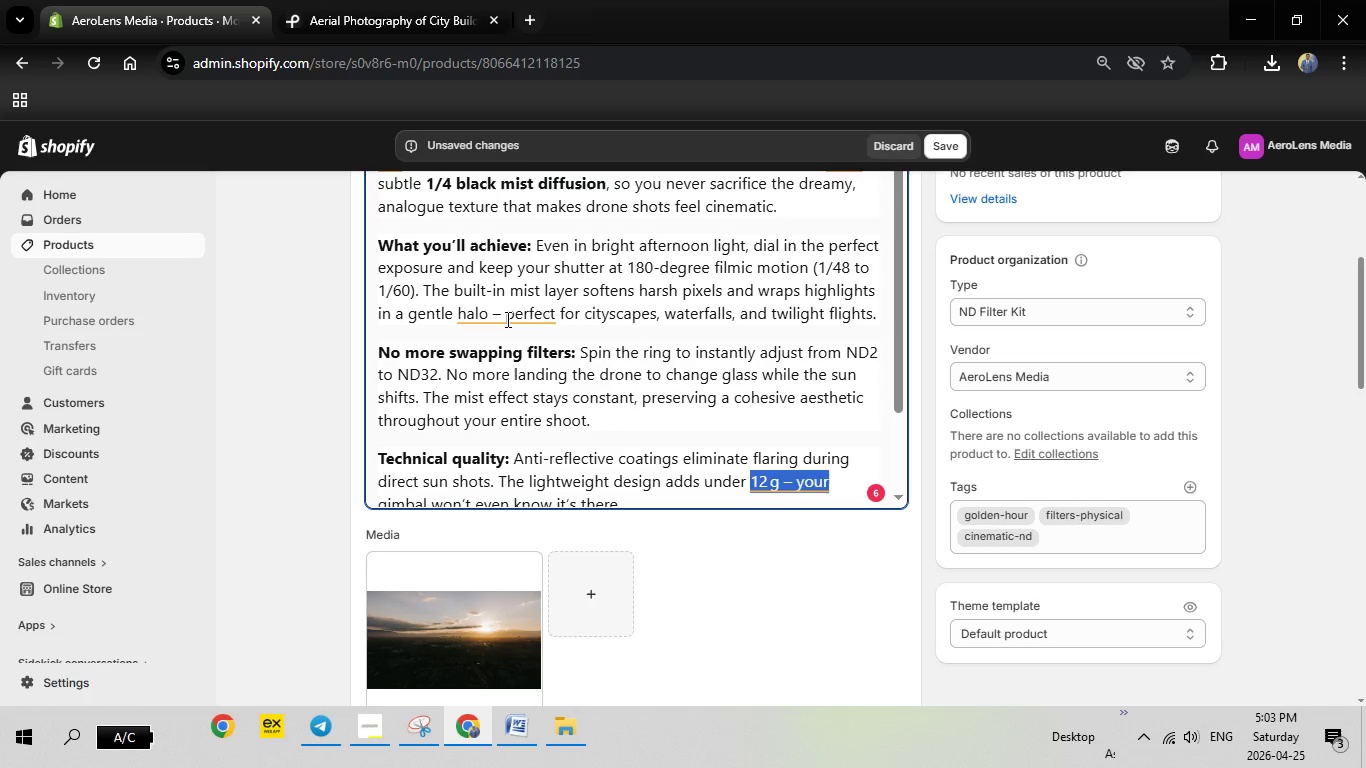 
left_click([506, 319])
 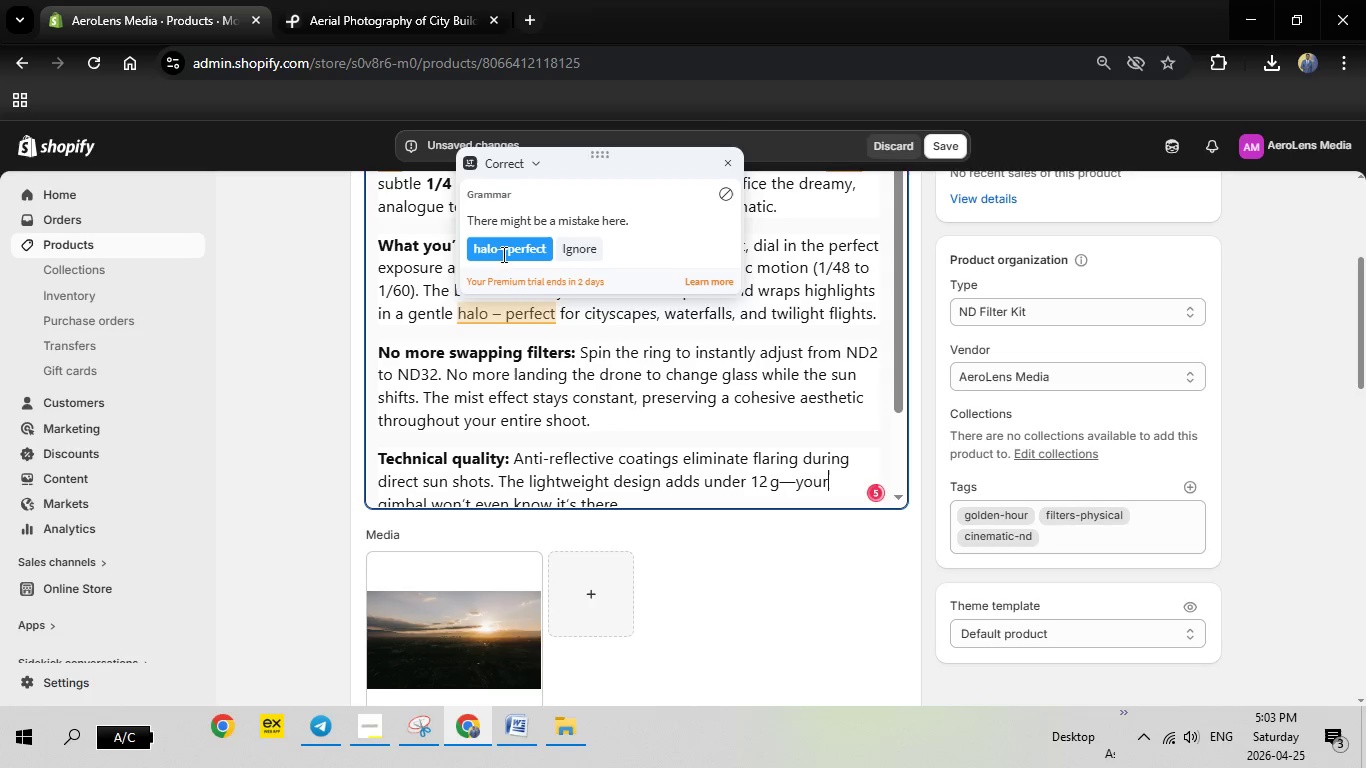 
left_click([504, 249])
 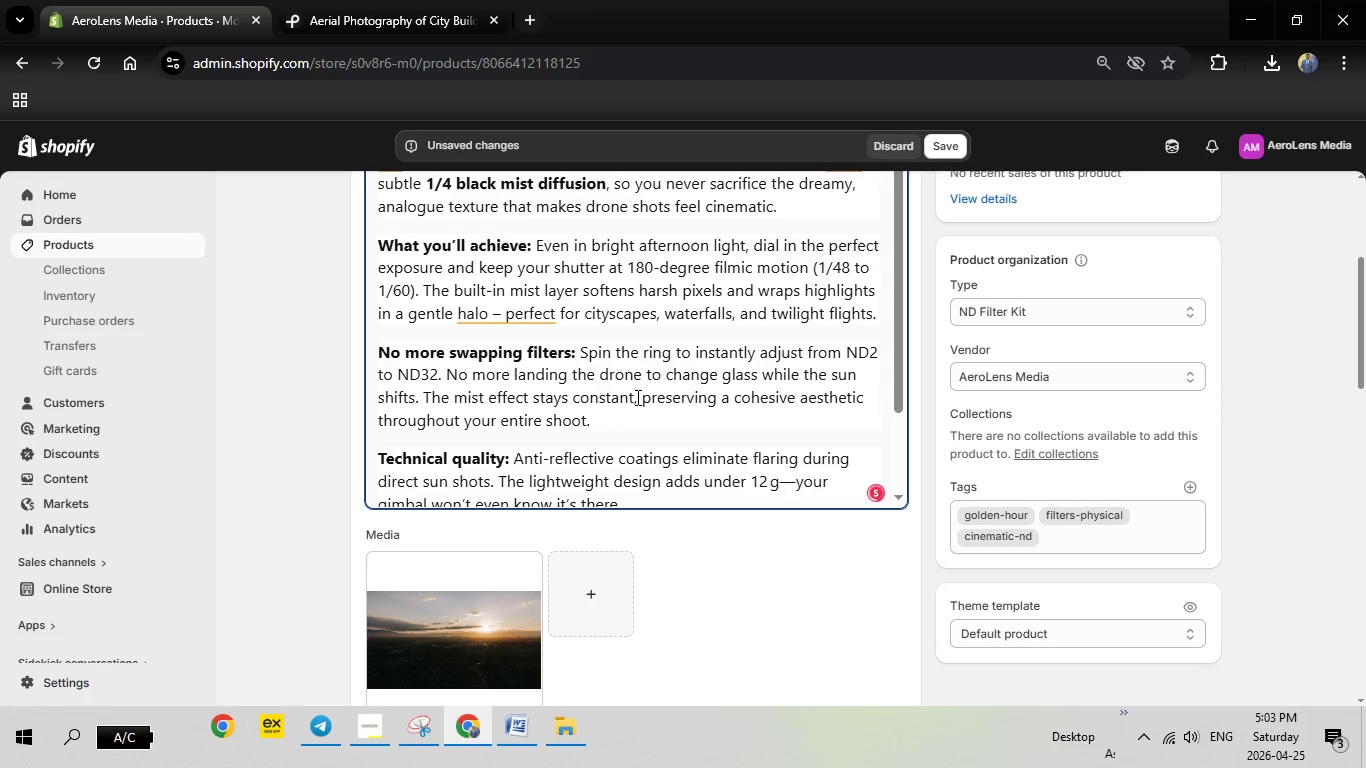 
scroll: coordinate [636, 397], scroll_direction: up, amount: 2.0
 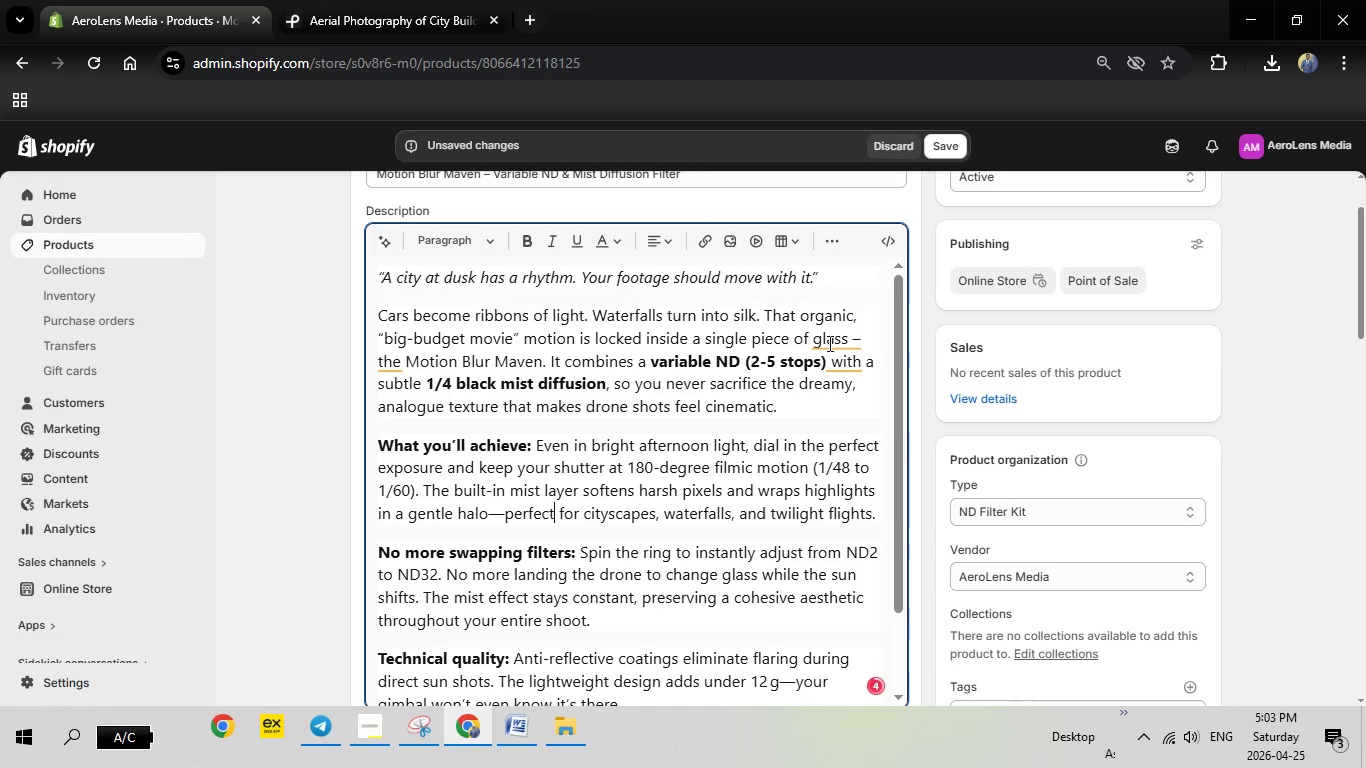 
left_click([828, 343])
 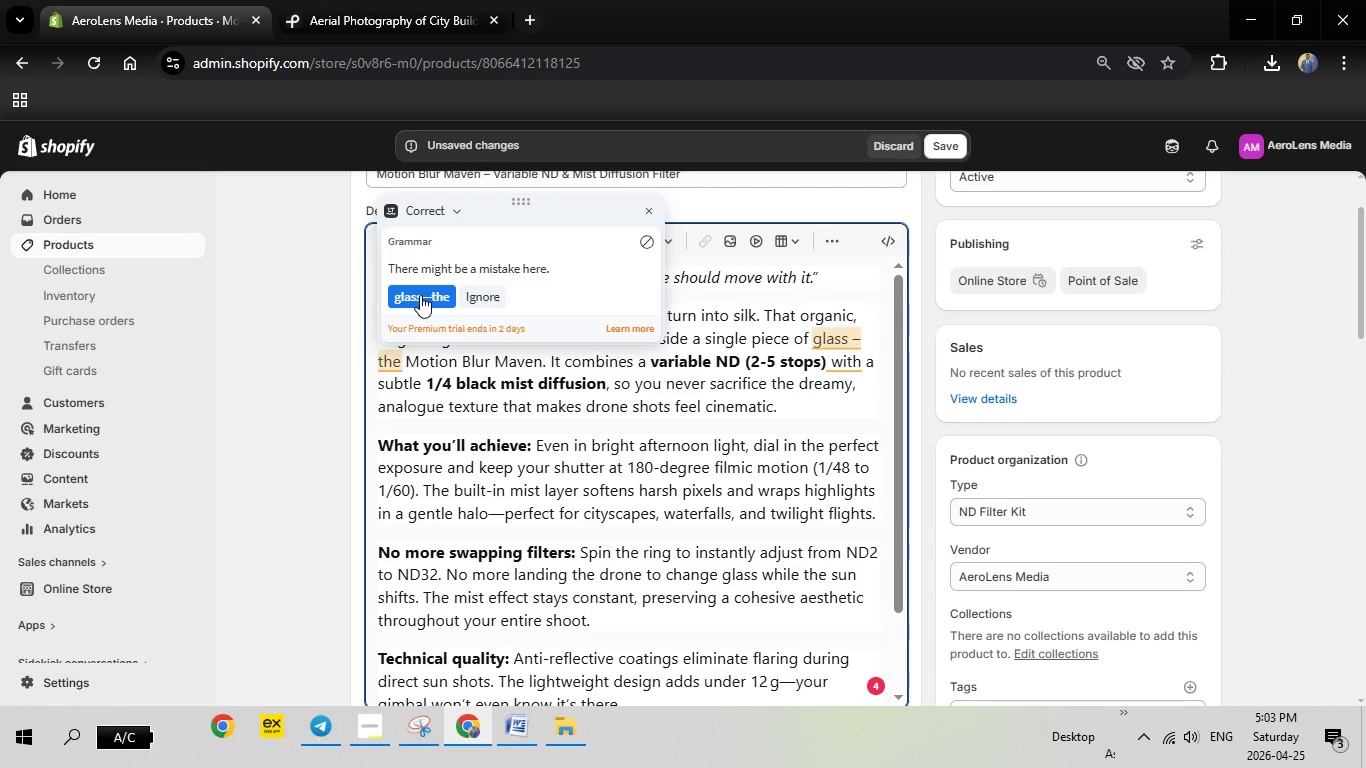 
left_click([420, 295])
 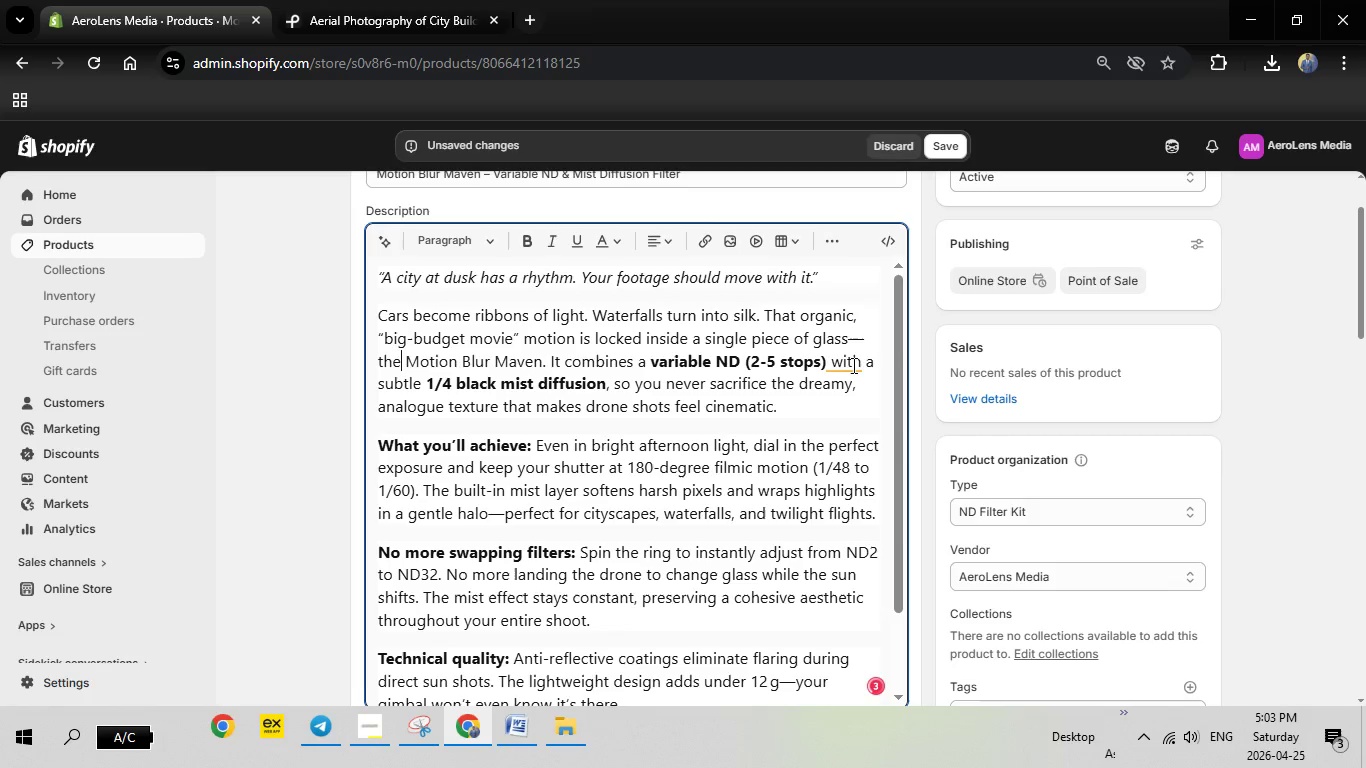 
left_click([852, 365])
 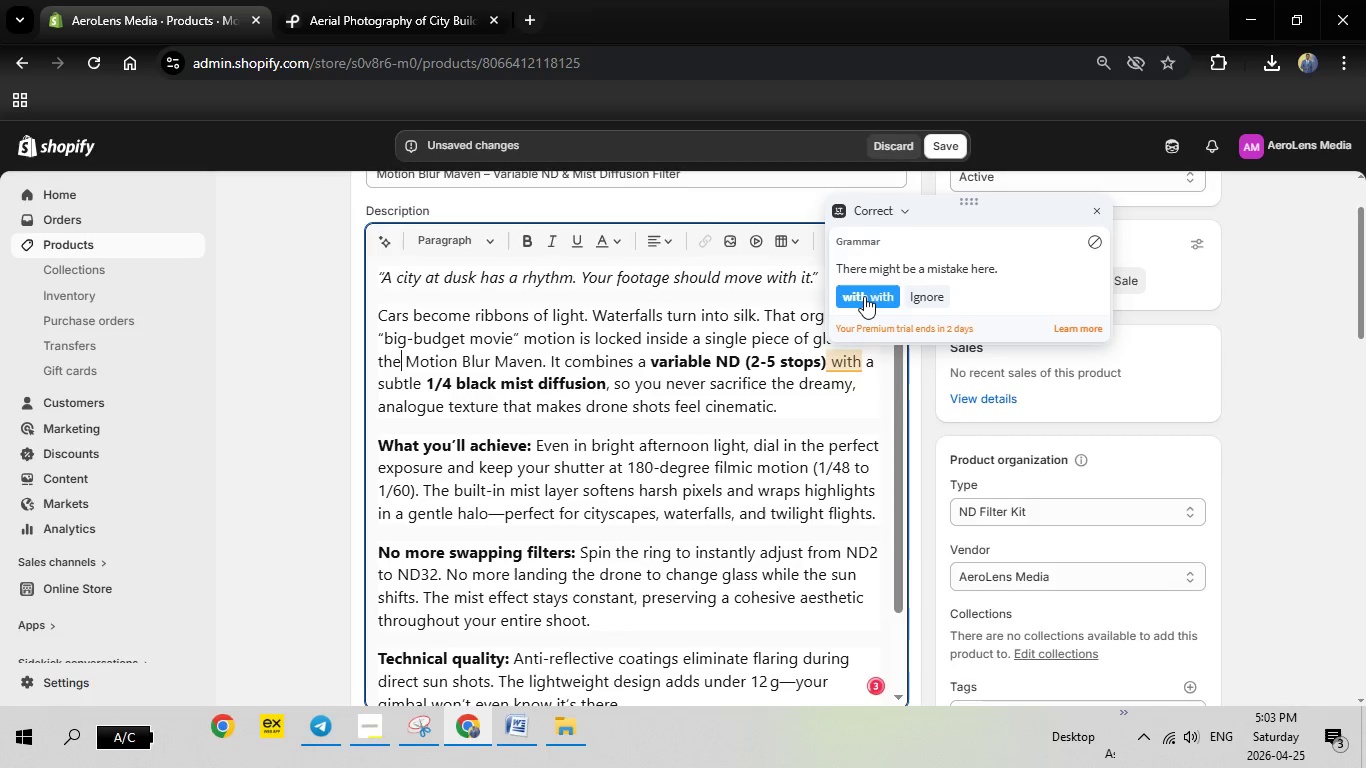 
left_click([864, 296])
 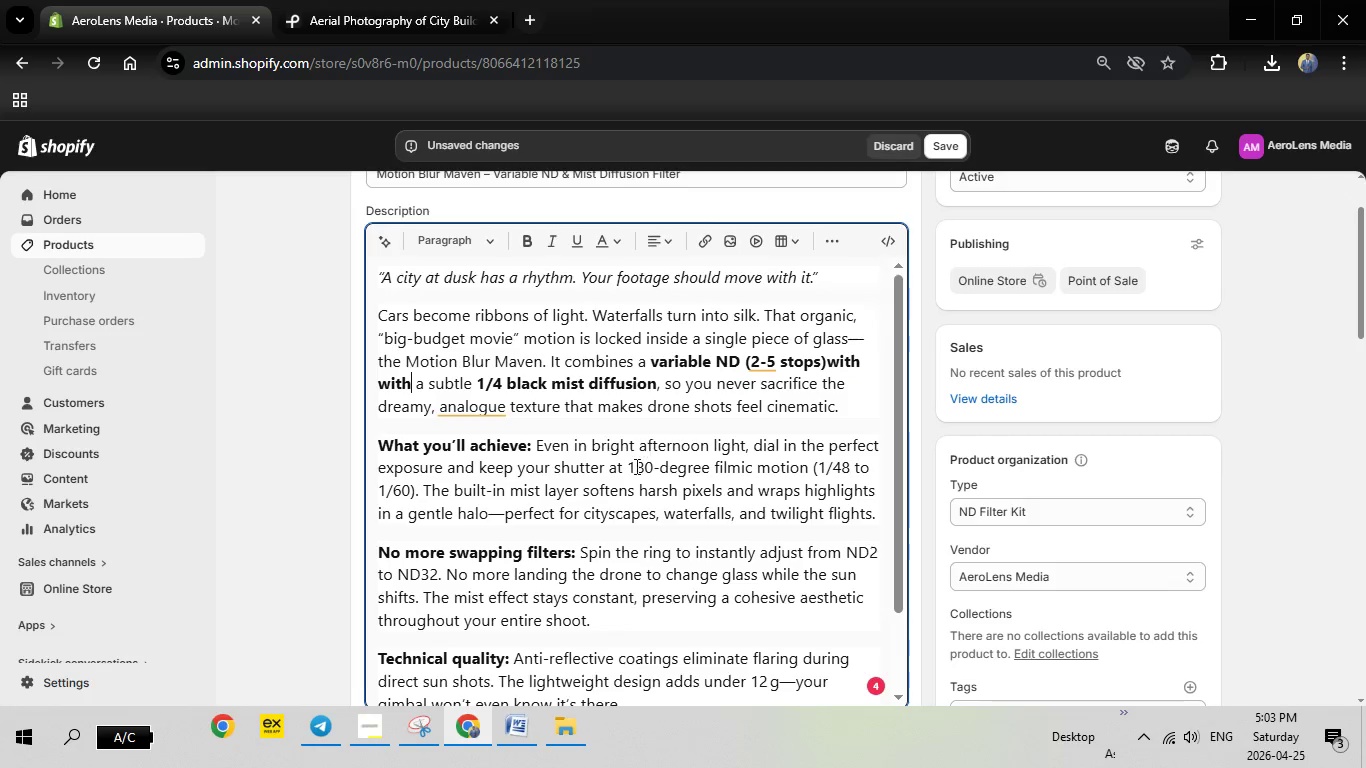 
scroll: coordinate [633, 468], scroll_direction: up, amount: 1.0
 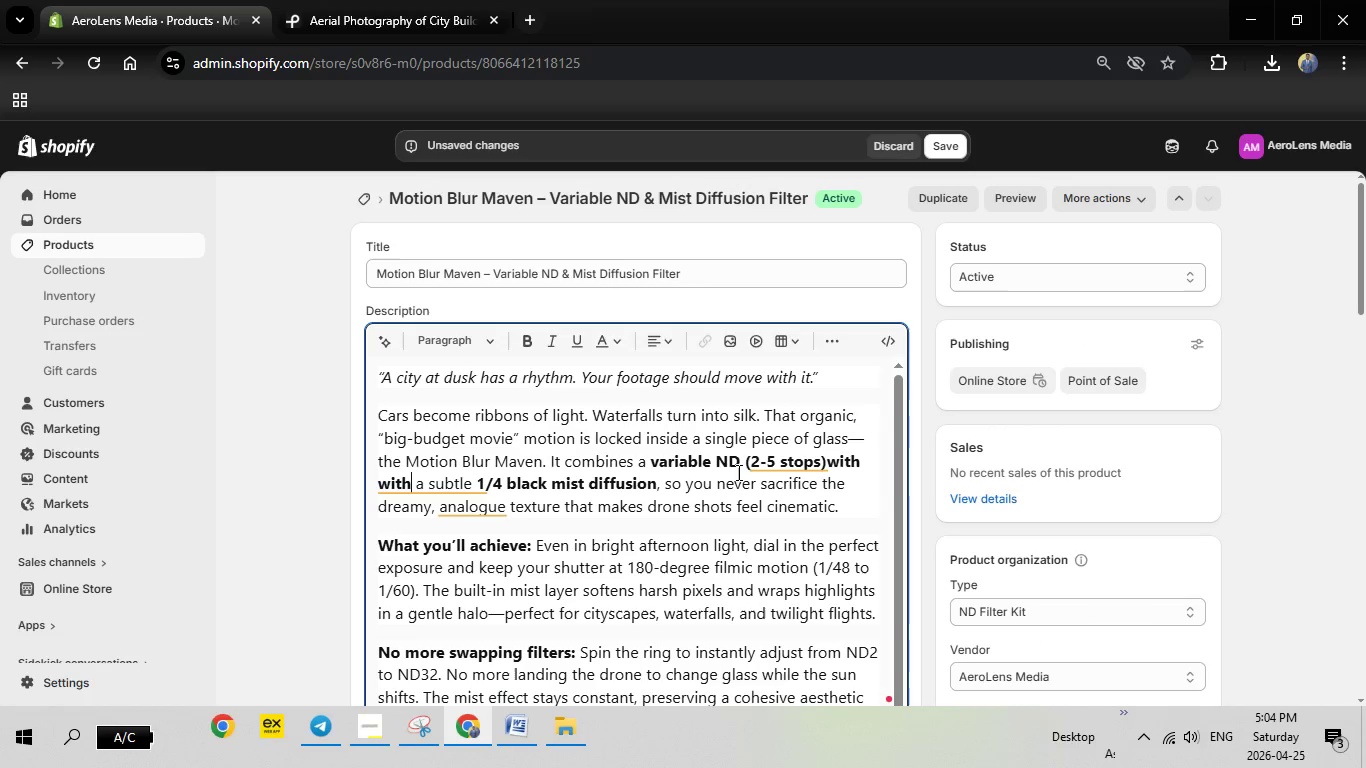 
left_click([760, 463])
 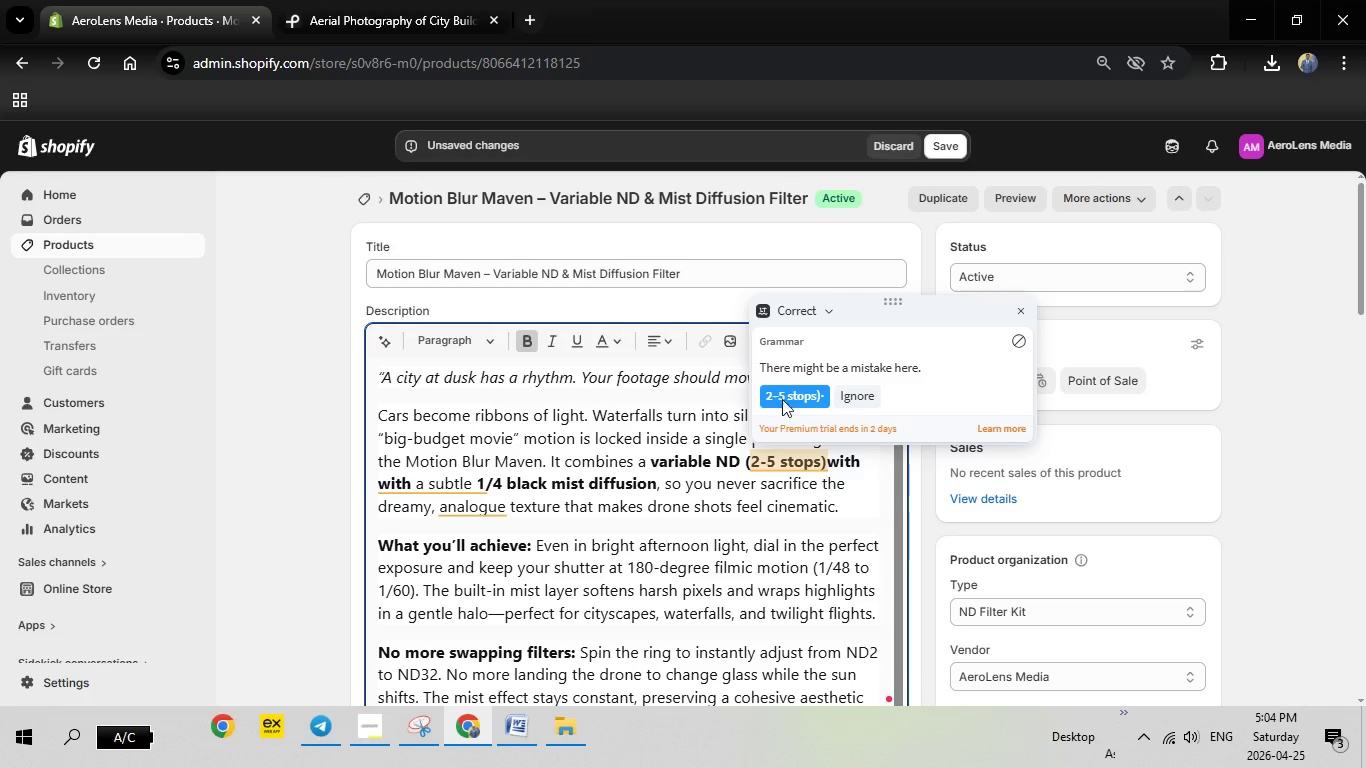 
left_click([786, 394])
 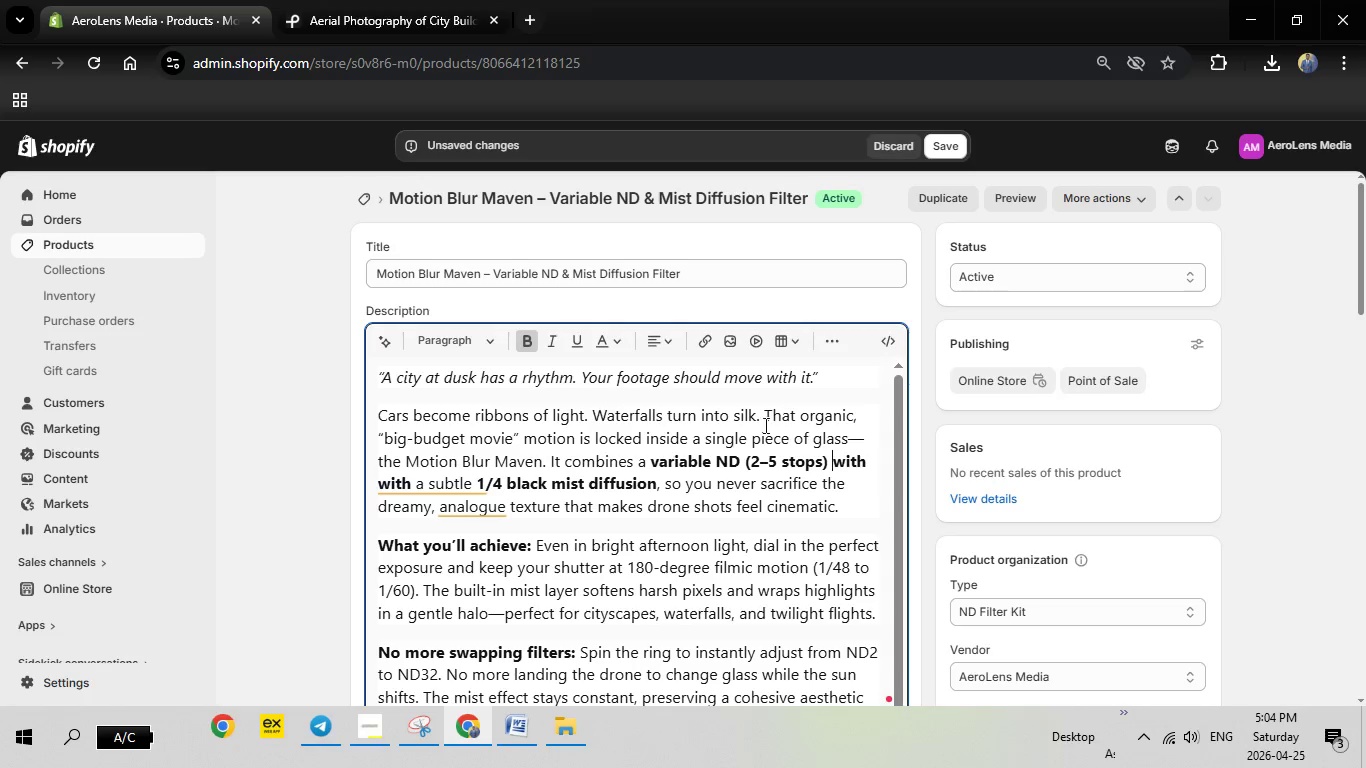 
left_click([465, 484])
 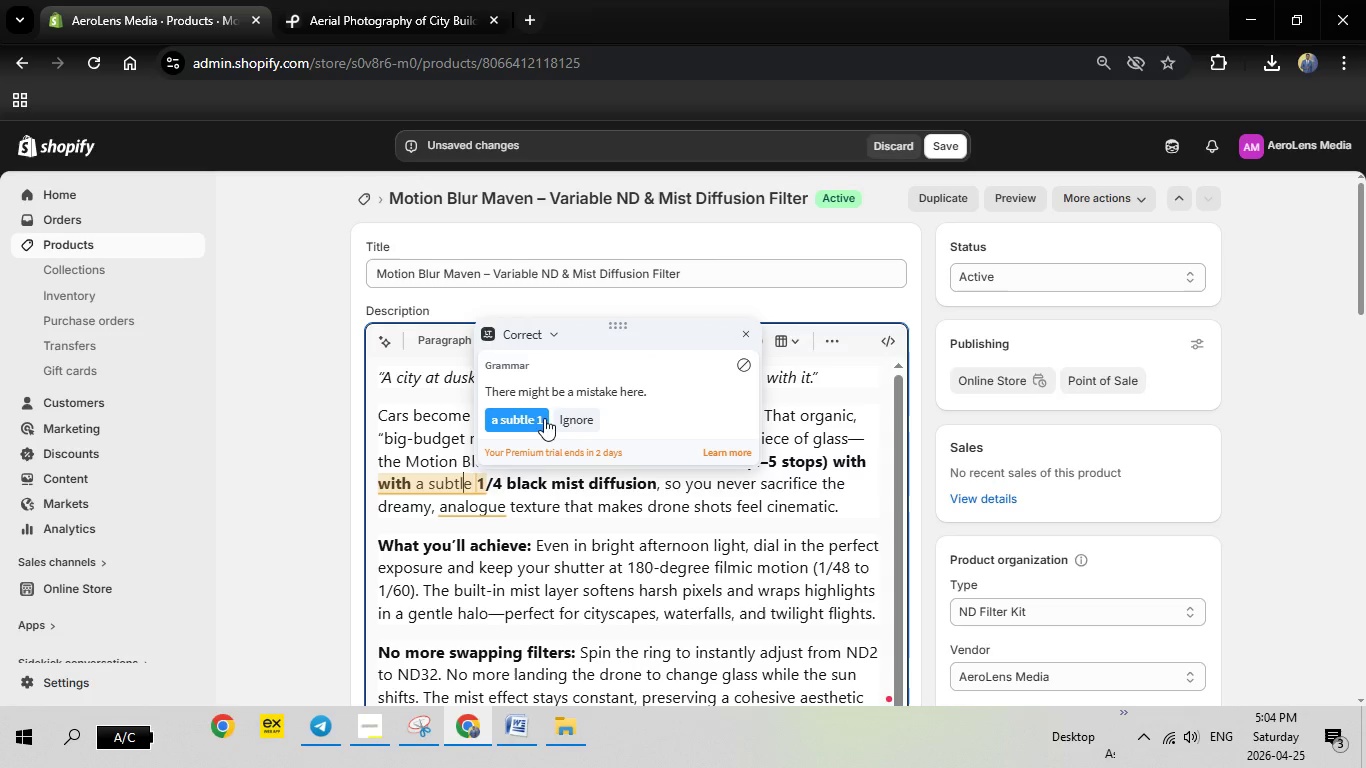 
left_click([525, 419])
 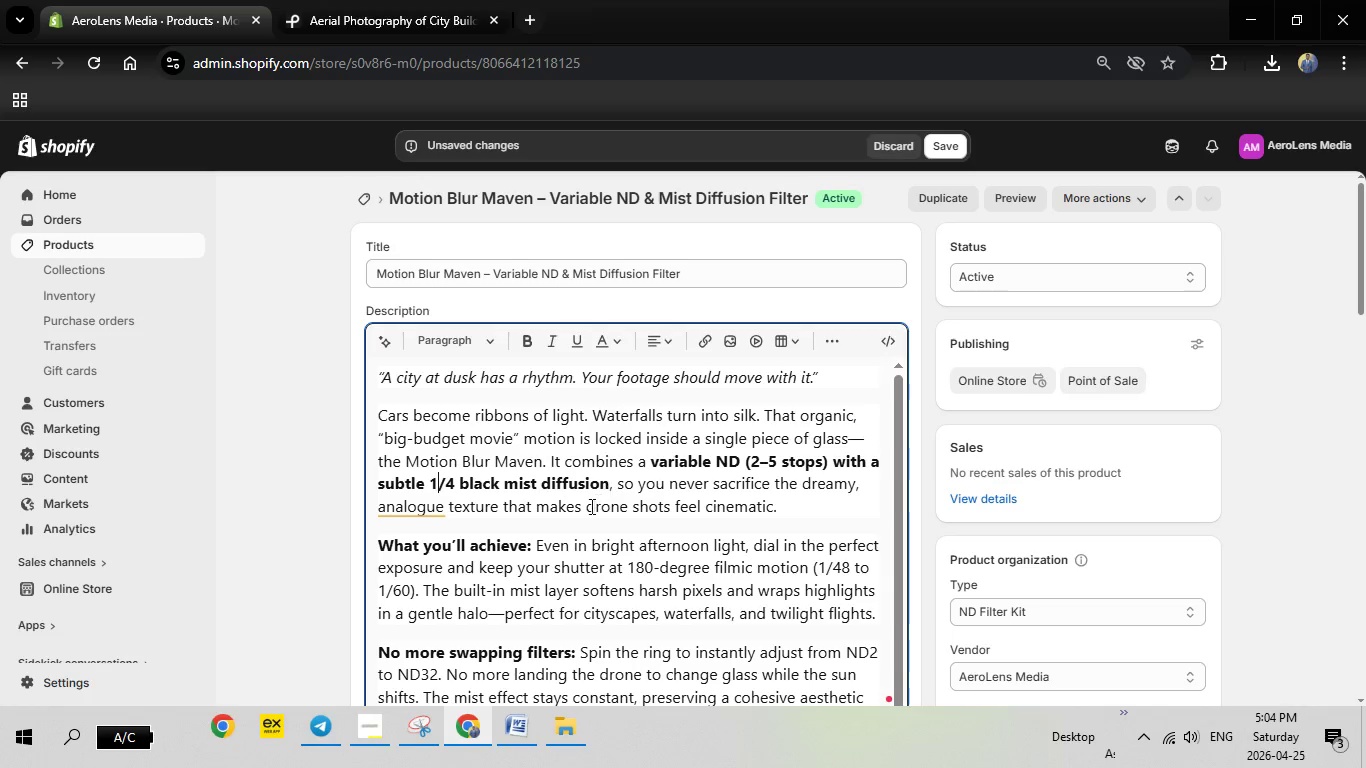 
left_click([421, 512])
 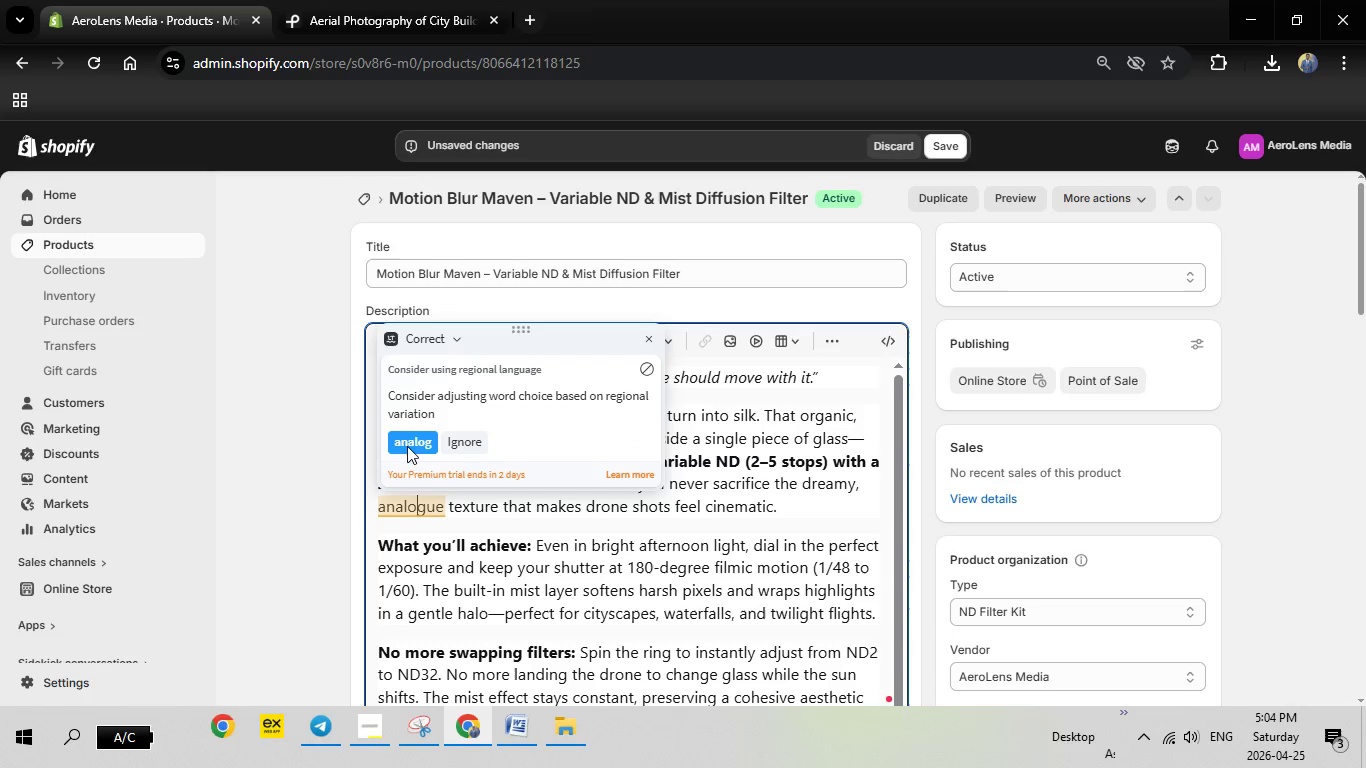 
left_click([407, 445])
 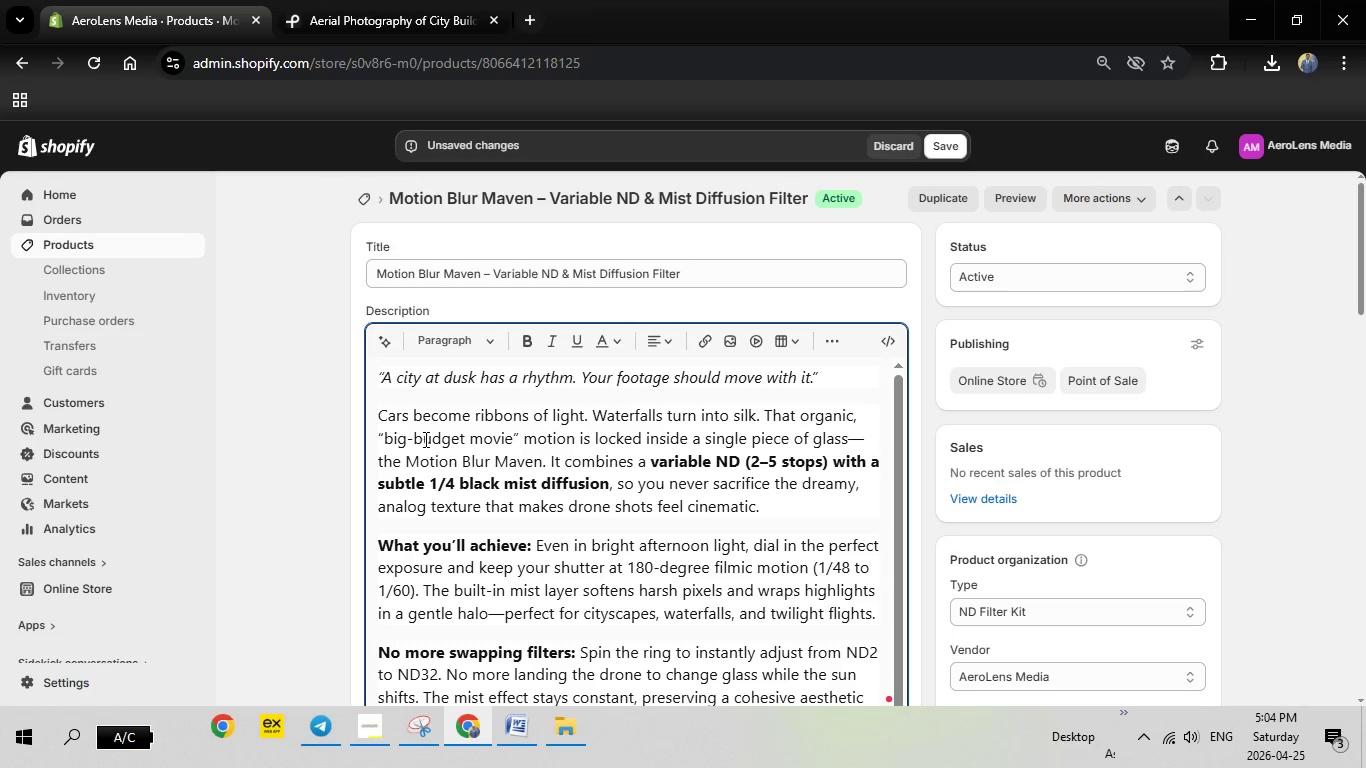 
scroll: coordinate [541, 474], scroll_direction: down, amount: 4.0
 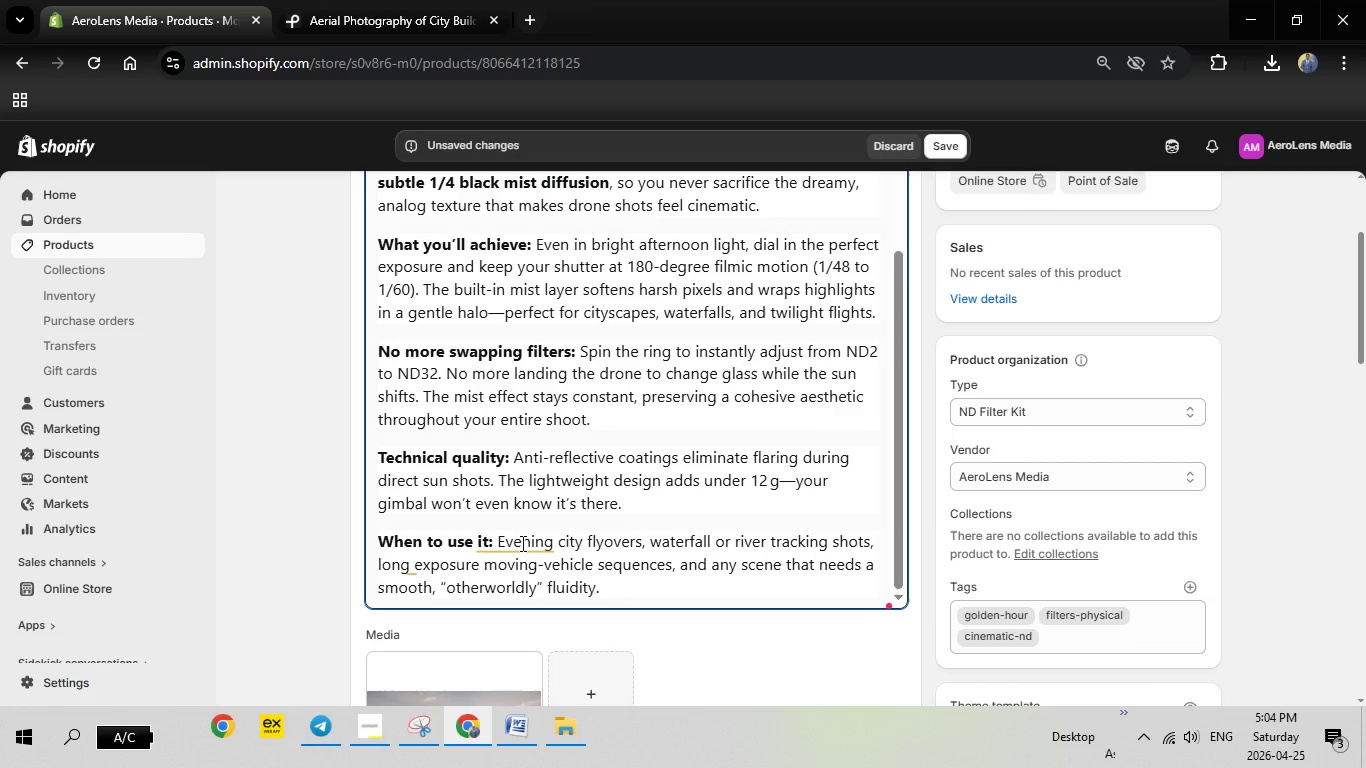 
left_click([522, 543])
 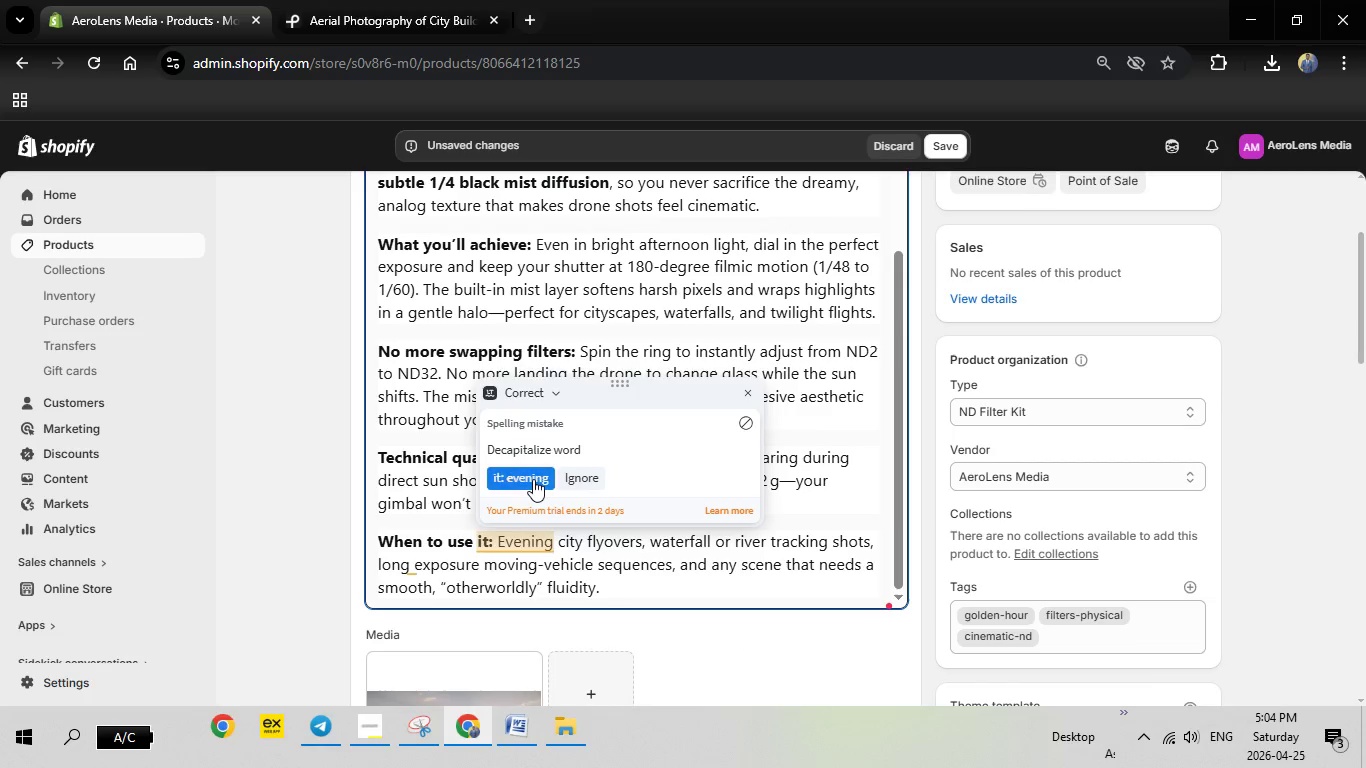 
left_click([533, 479])
 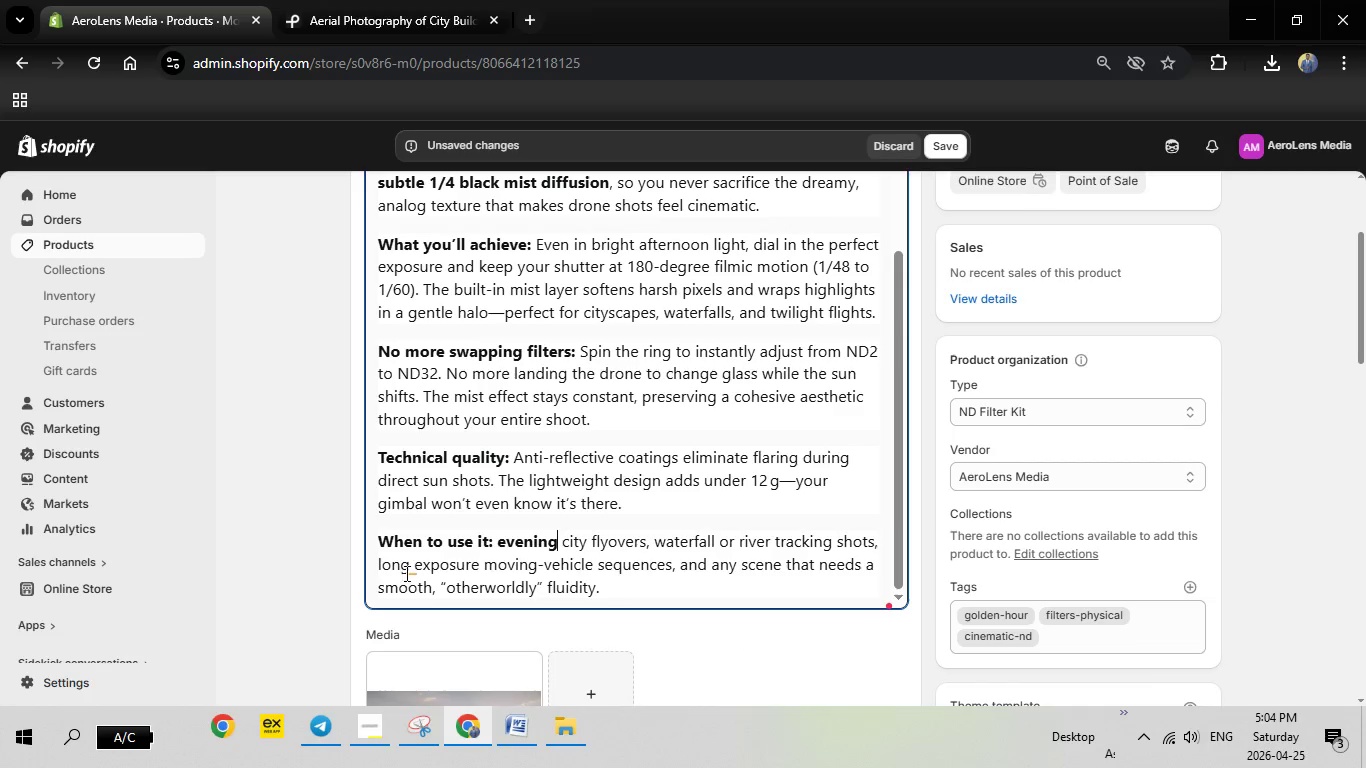 
left_click([415, 573])
 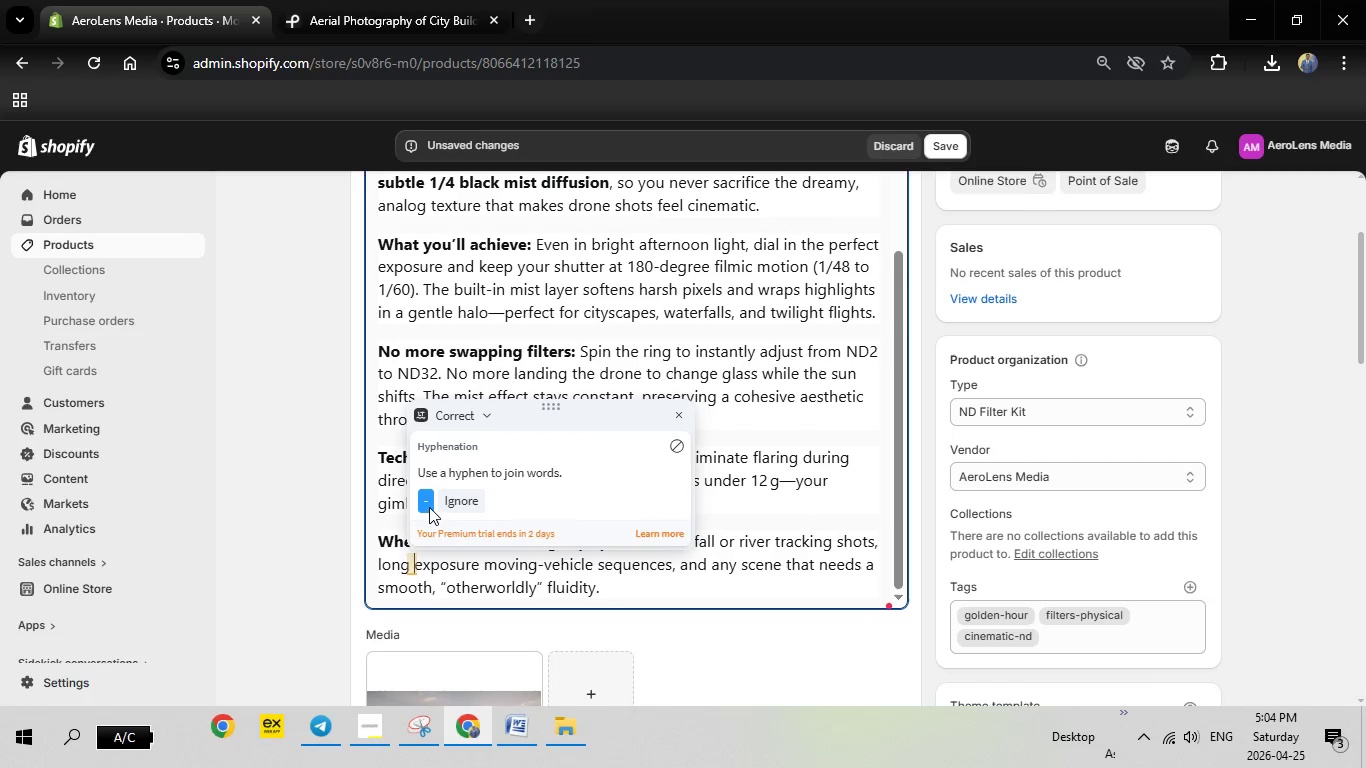 
left_click([428, 507])
 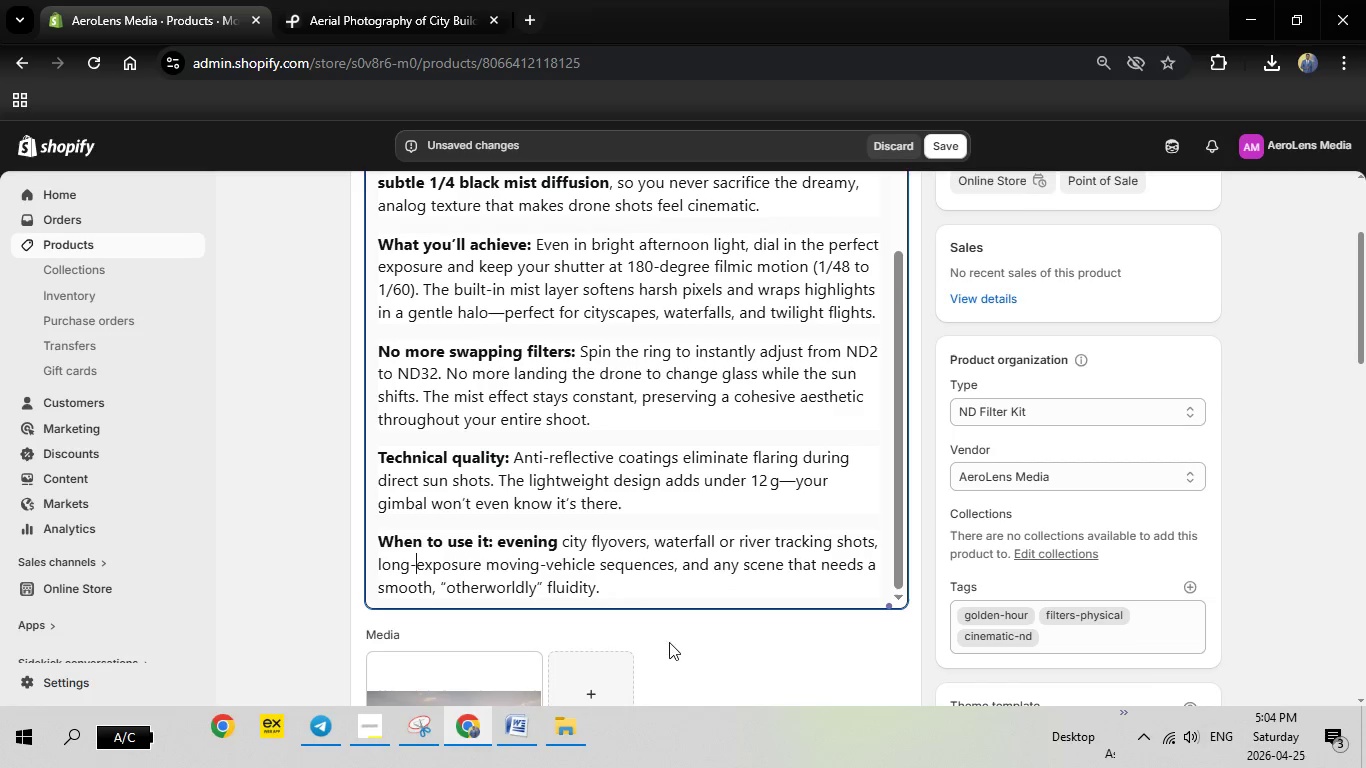 
scroll: coordinate [669, 642], scroll_direction: down, amount: 2.0
 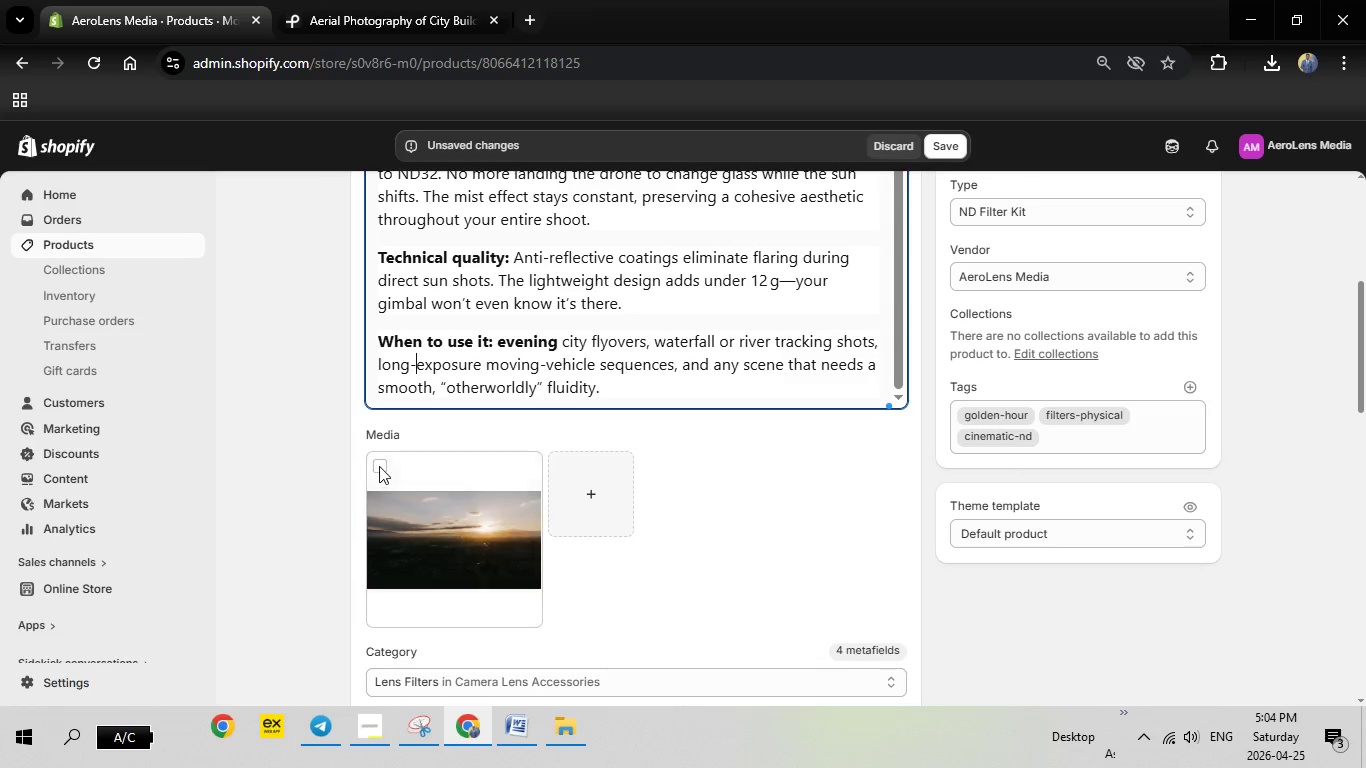 
left_click([379, 466])
 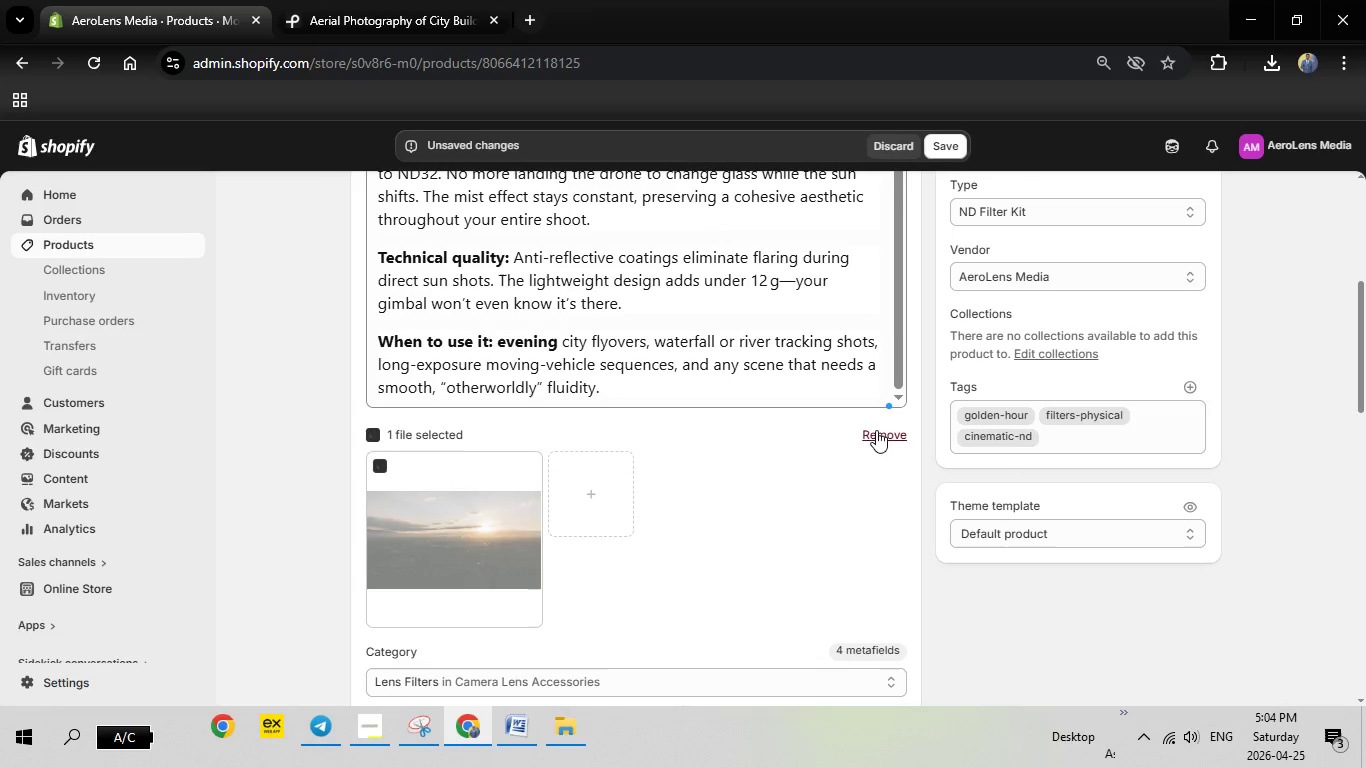 
left_click([885, 430])
 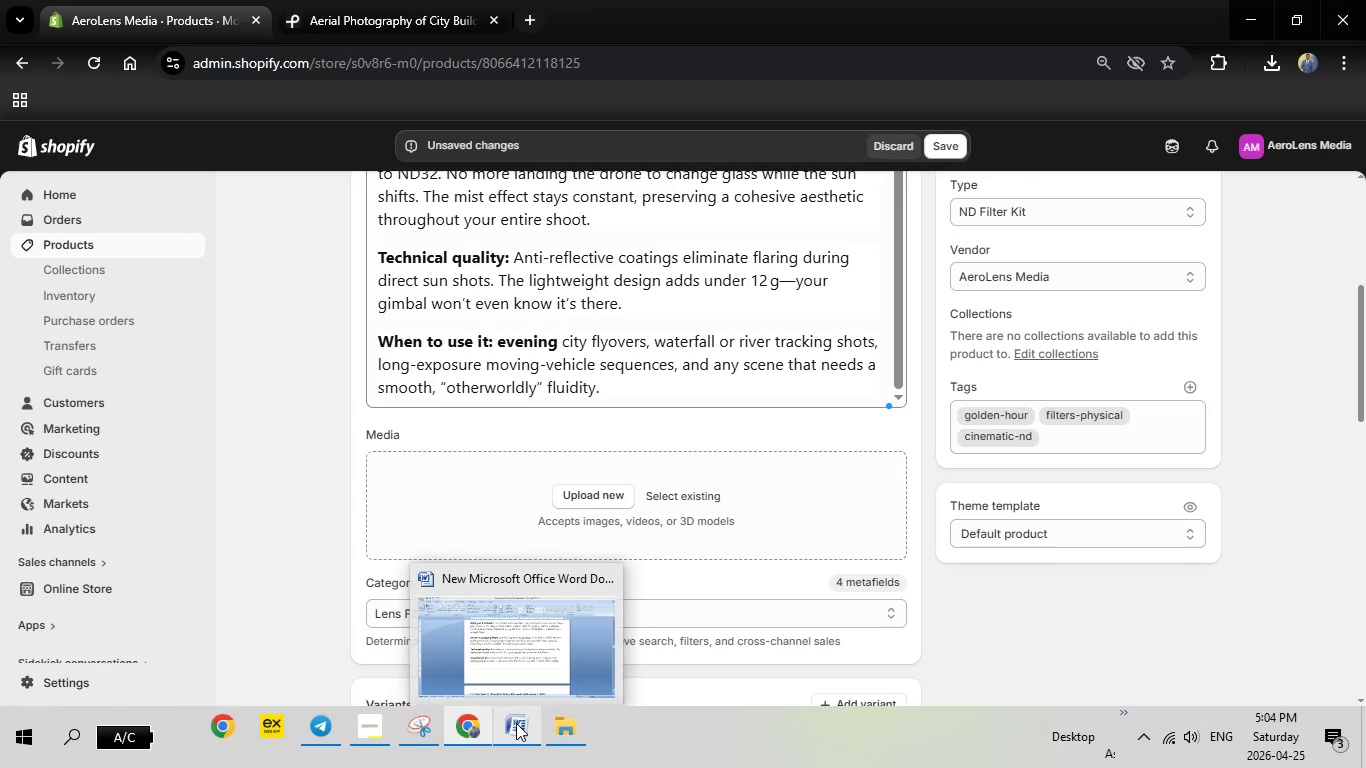 
left_click([516, 723])
 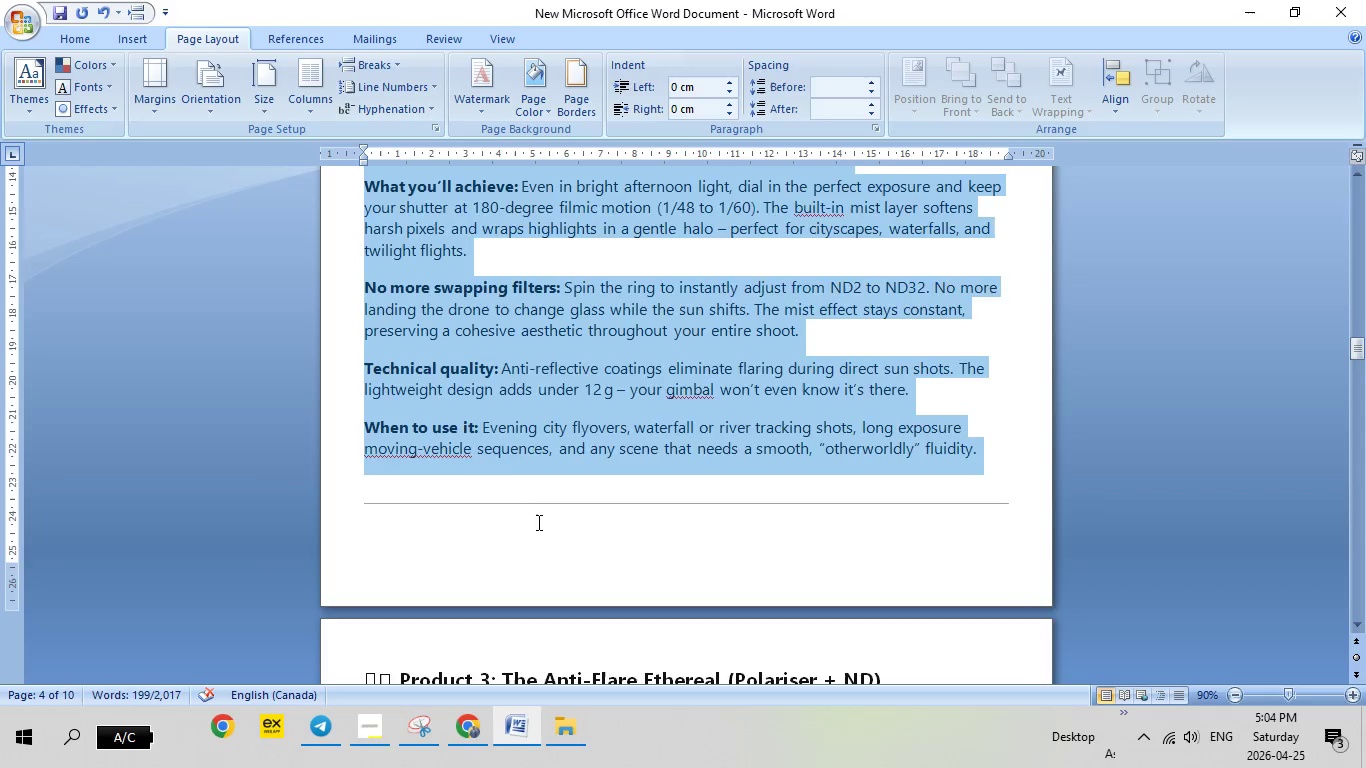 
scroll: coordinate [537, 522], scroll_direction: up, amount: 11.0
 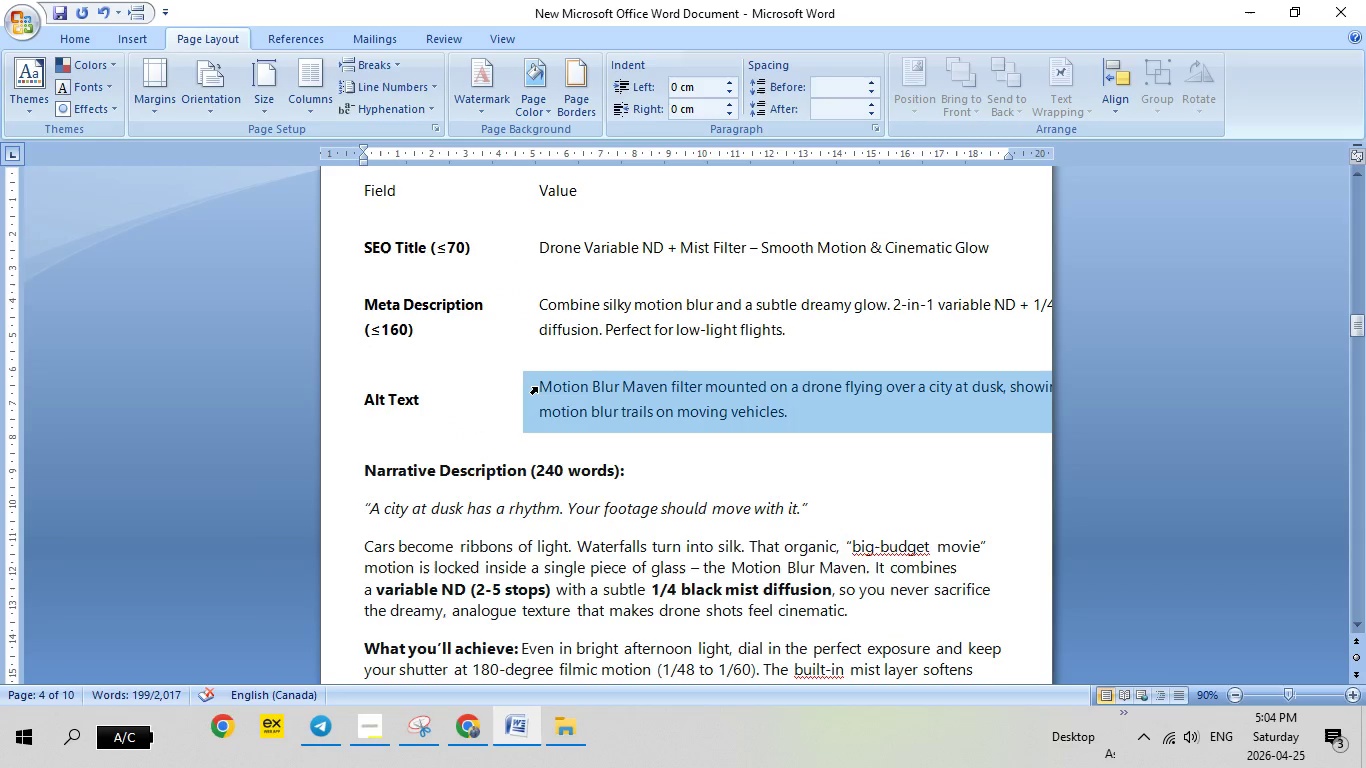 
left_click([537, 387])
 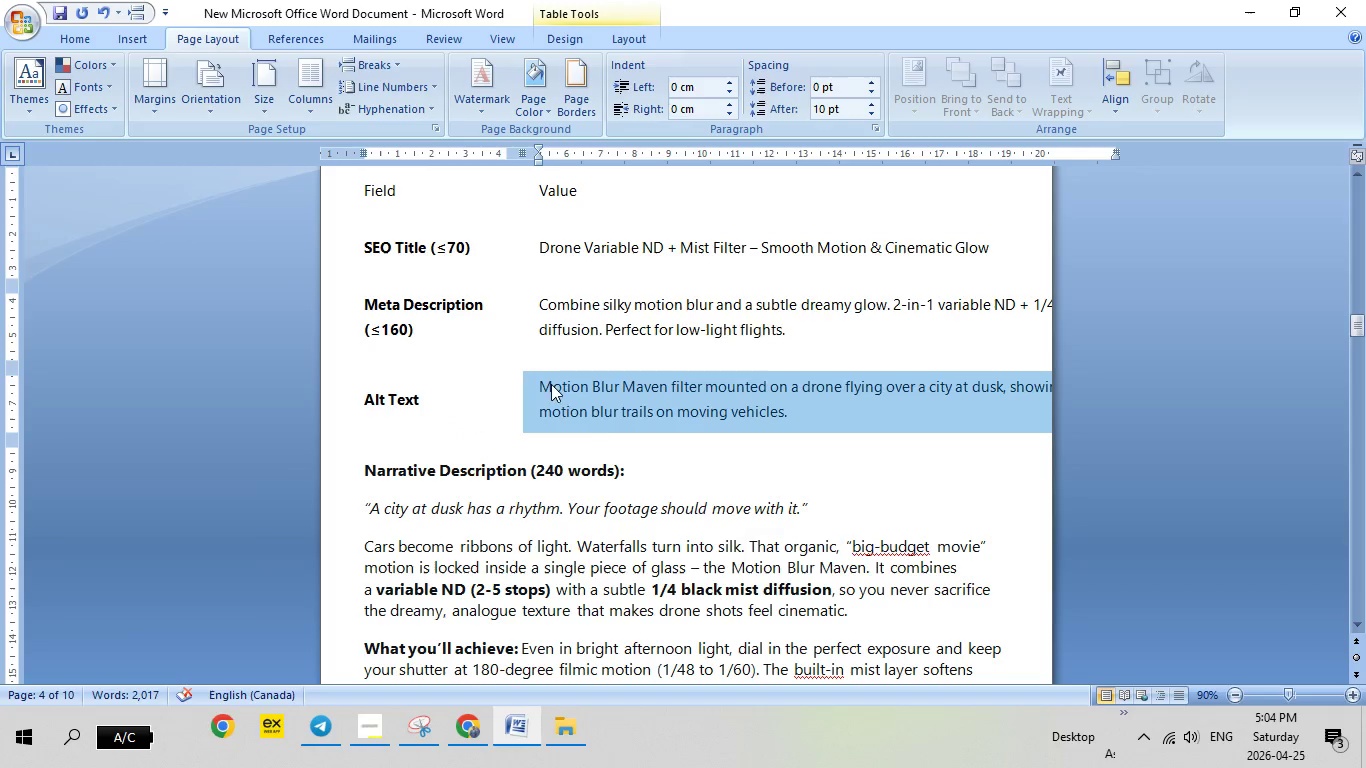 
right_click([551, 384])
 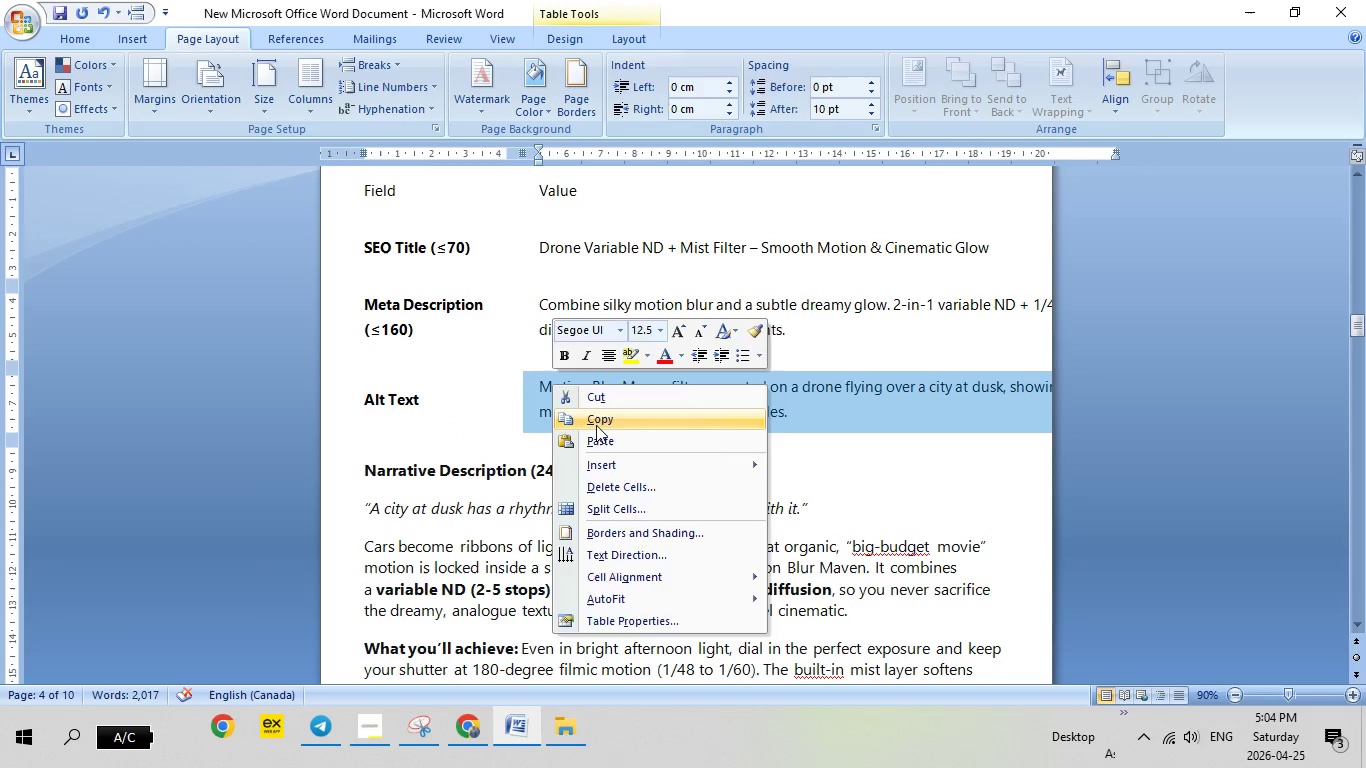 
left_click([596, 425])
 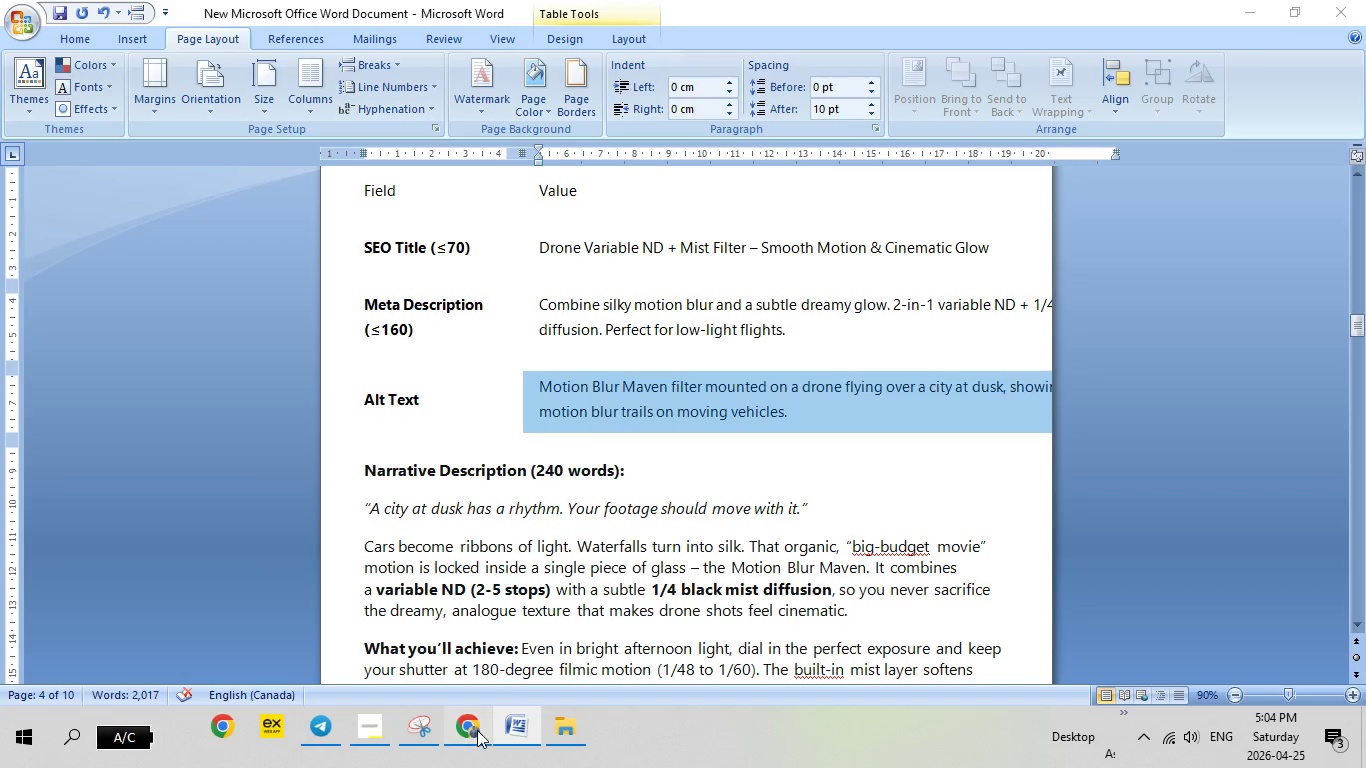 
left_click([477, 730])
 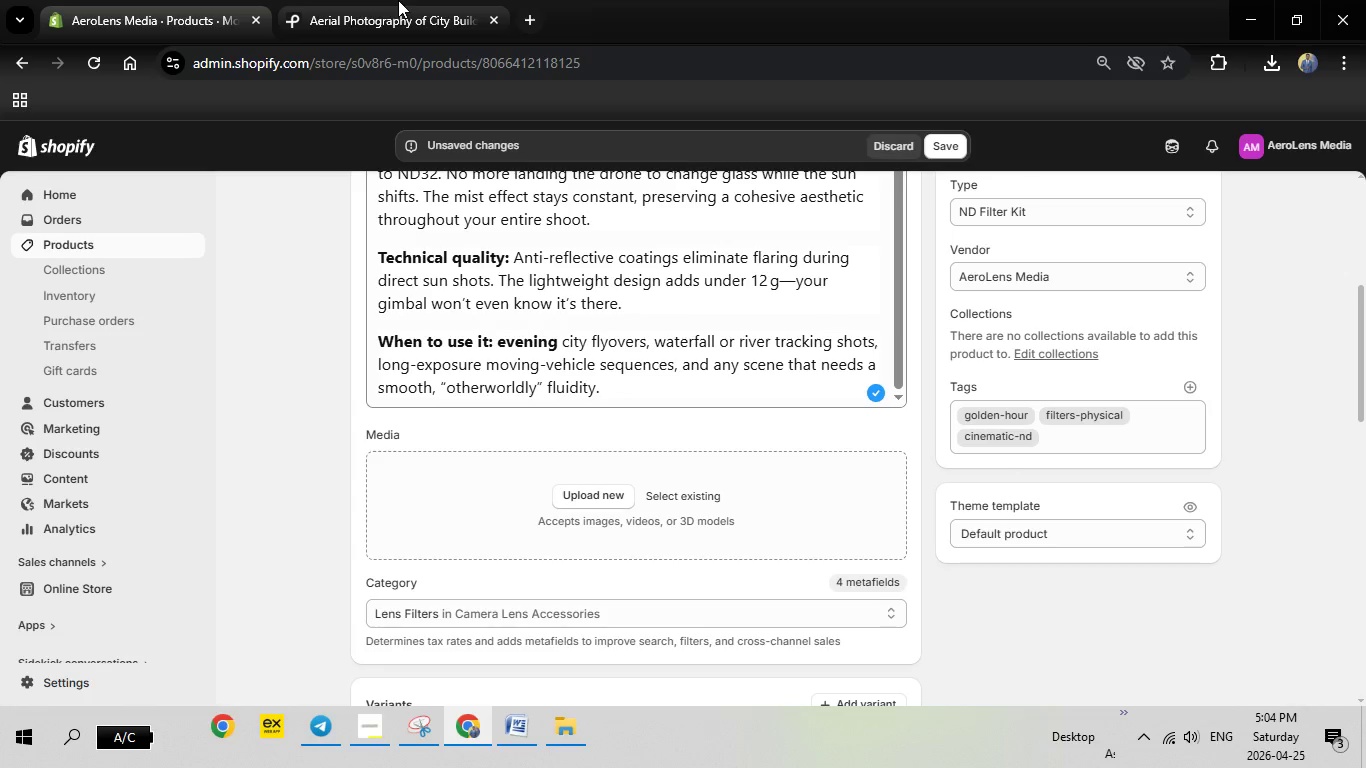 
left_click([398, 0])
 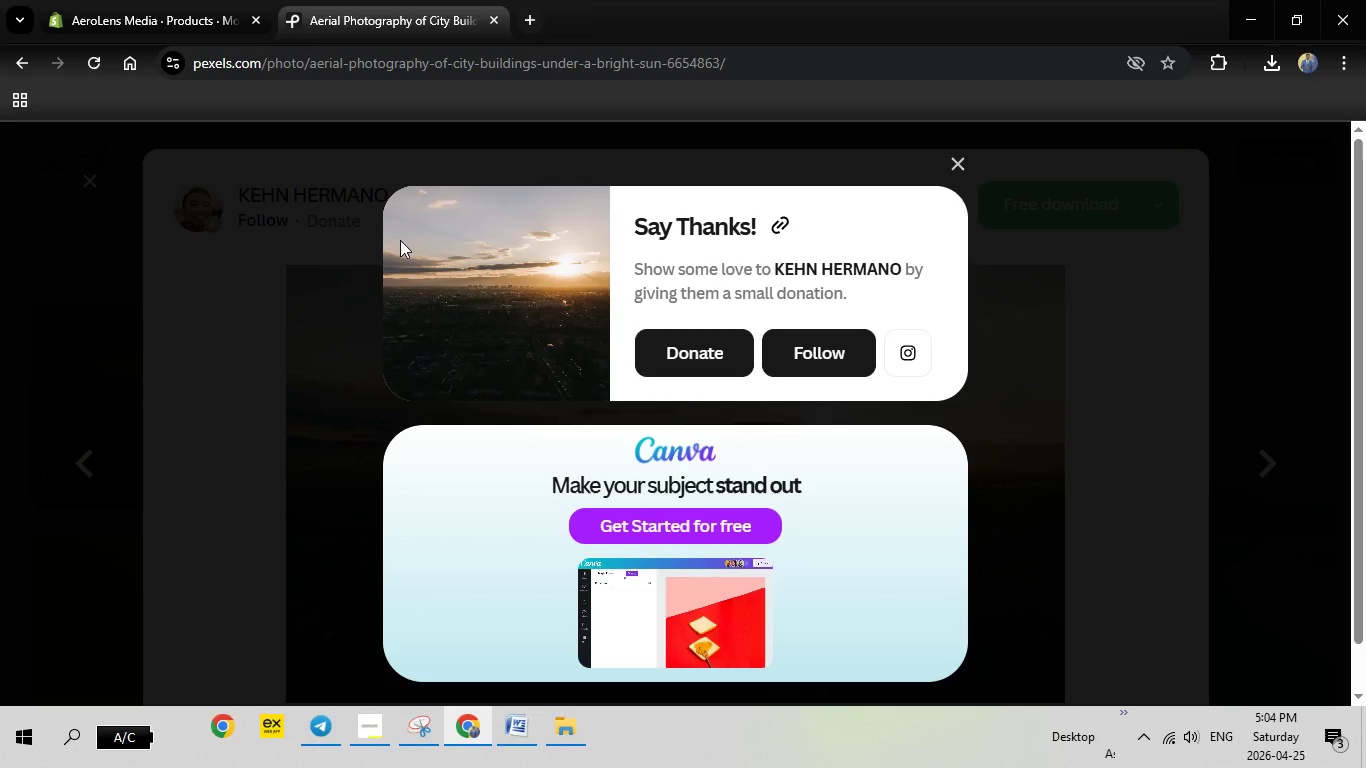 
key(Escape)
 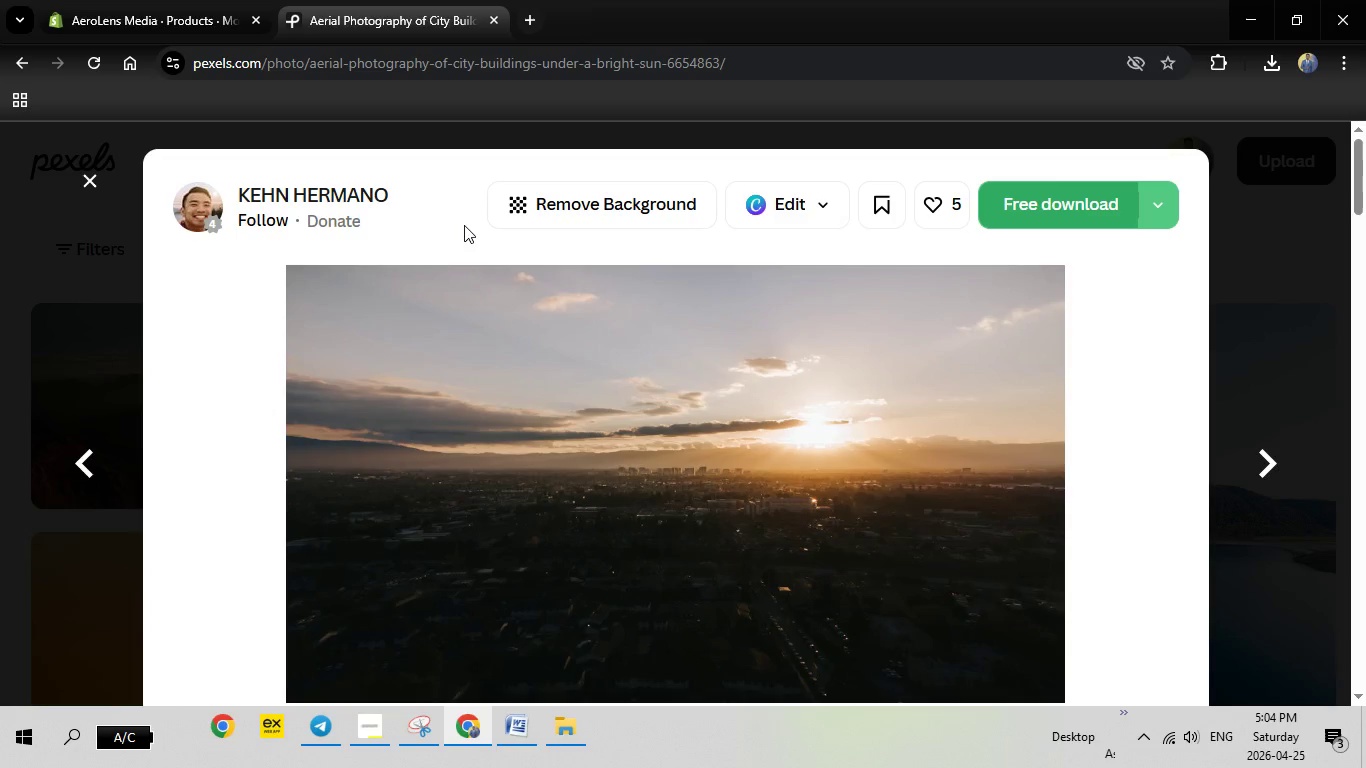 
key(Escape)
 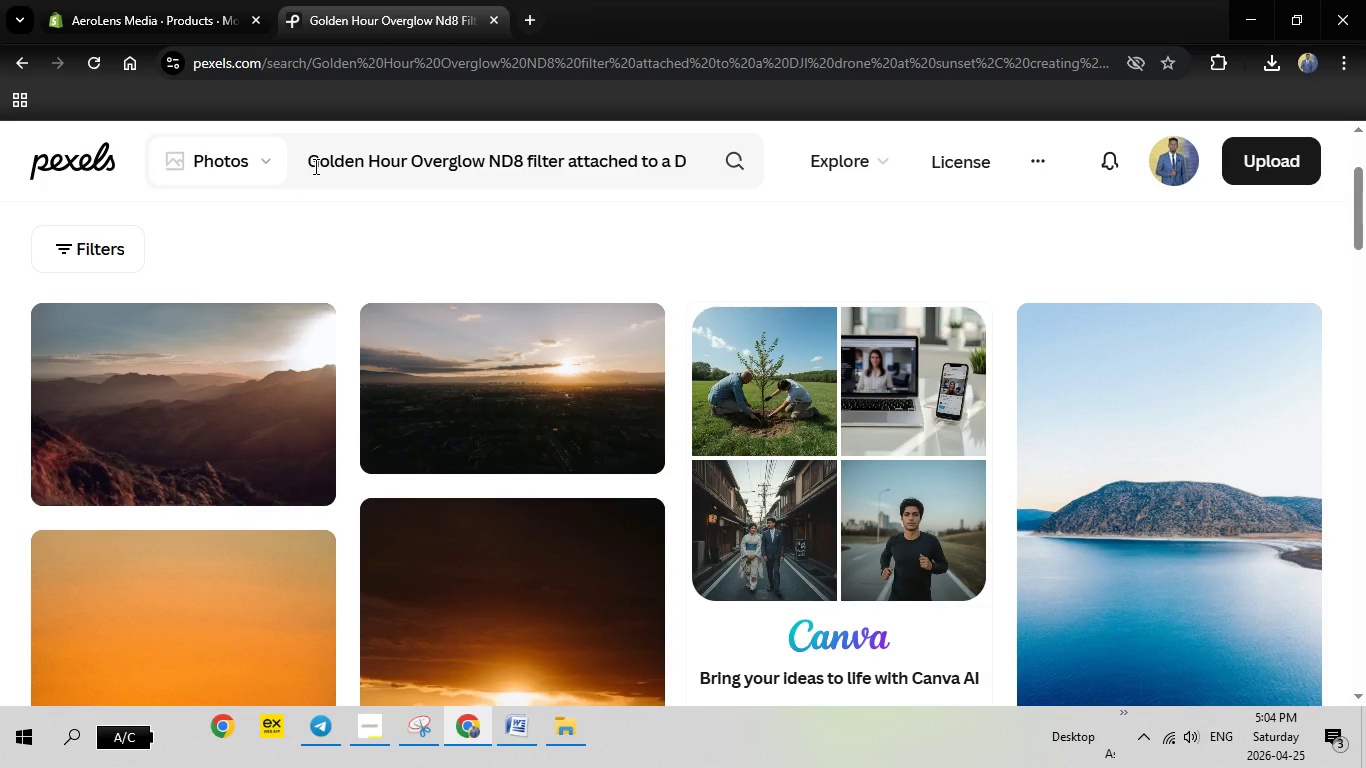 
left_click_drag(start_coordinate=[314, 166], to_coordinate=[756, 168])
 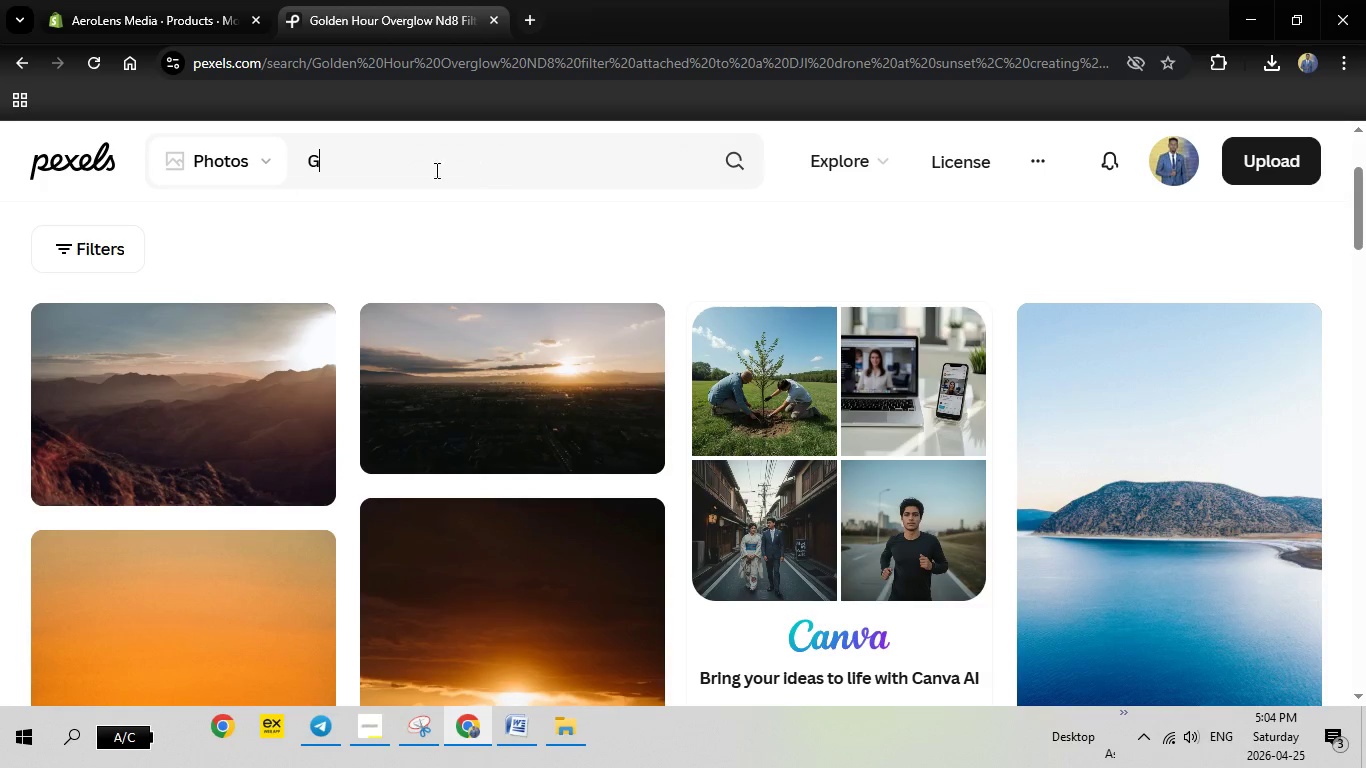 
key(Backspace)
 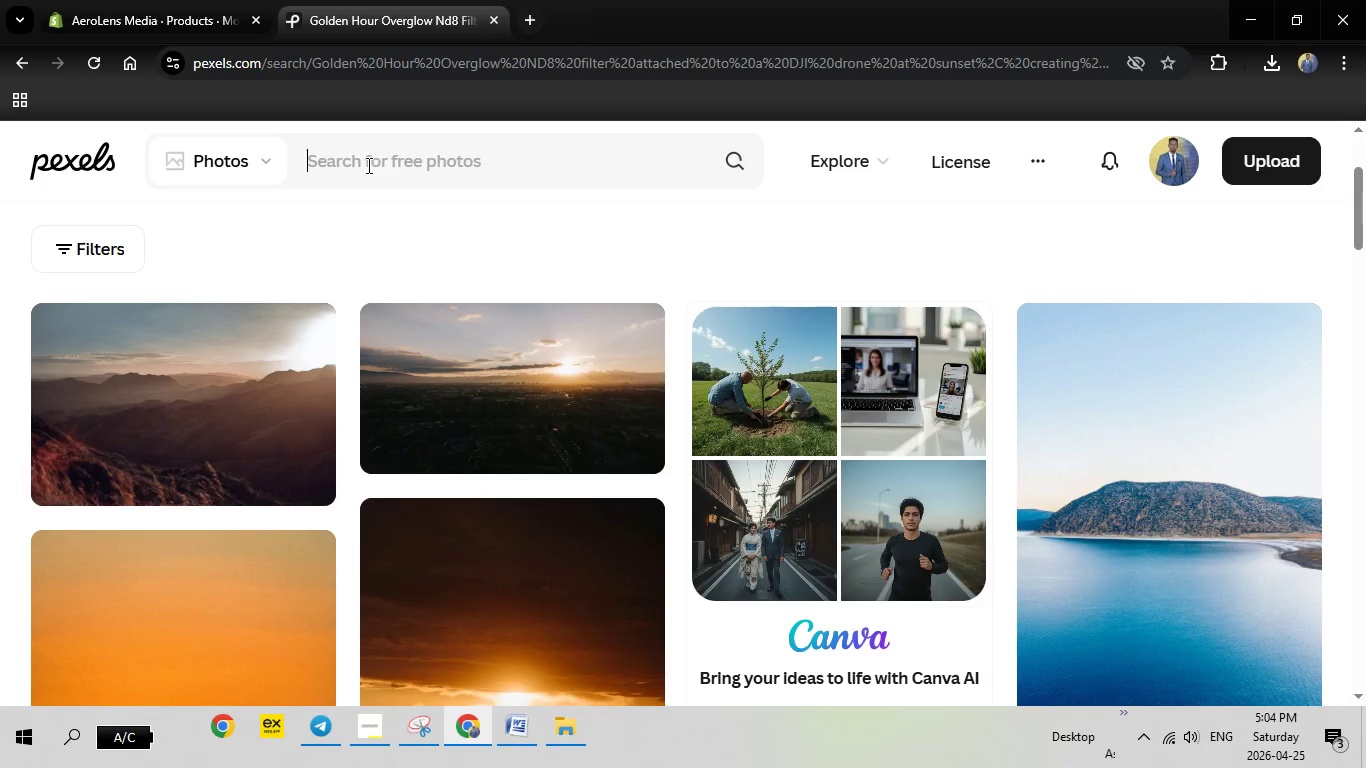 
key(Backspace)
 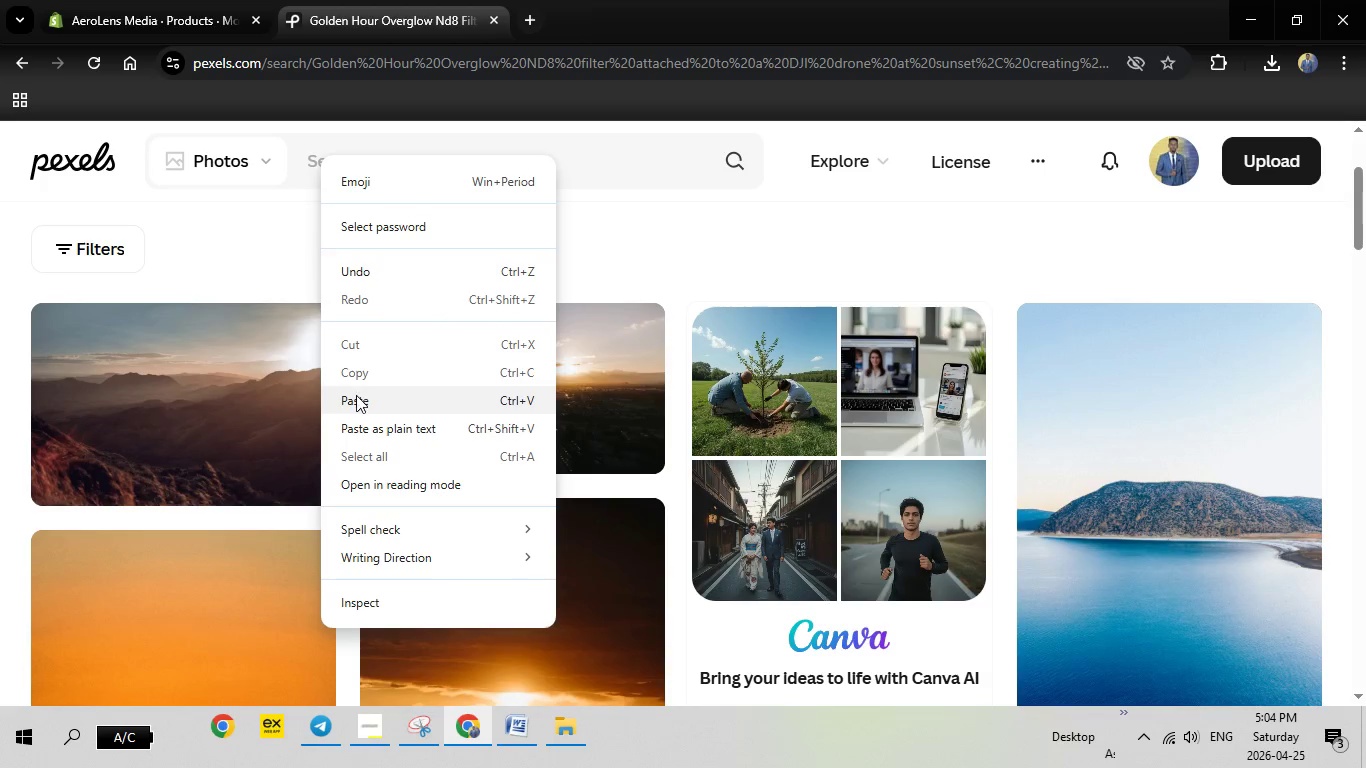 
left_click([356, 395])
 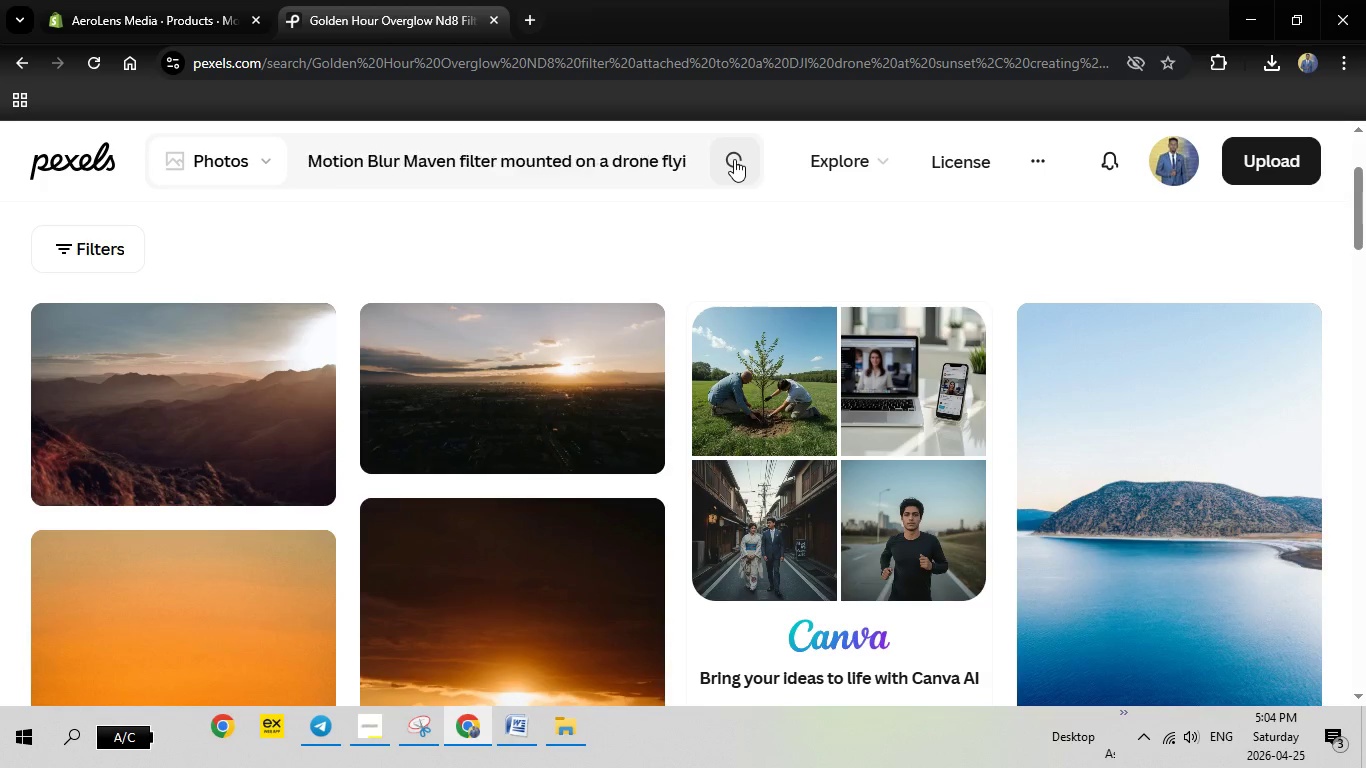 
left_click([734, 159])
 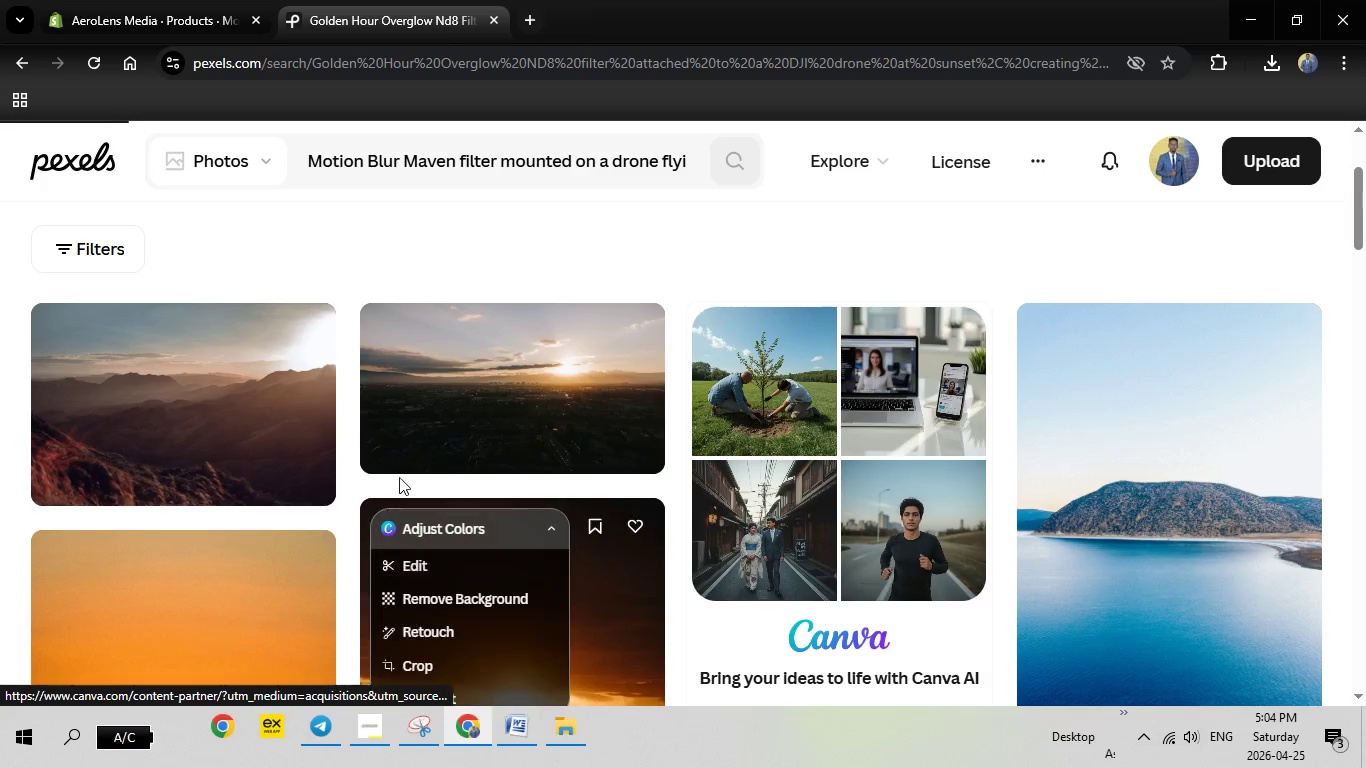 
mouse_move([412, 366])
 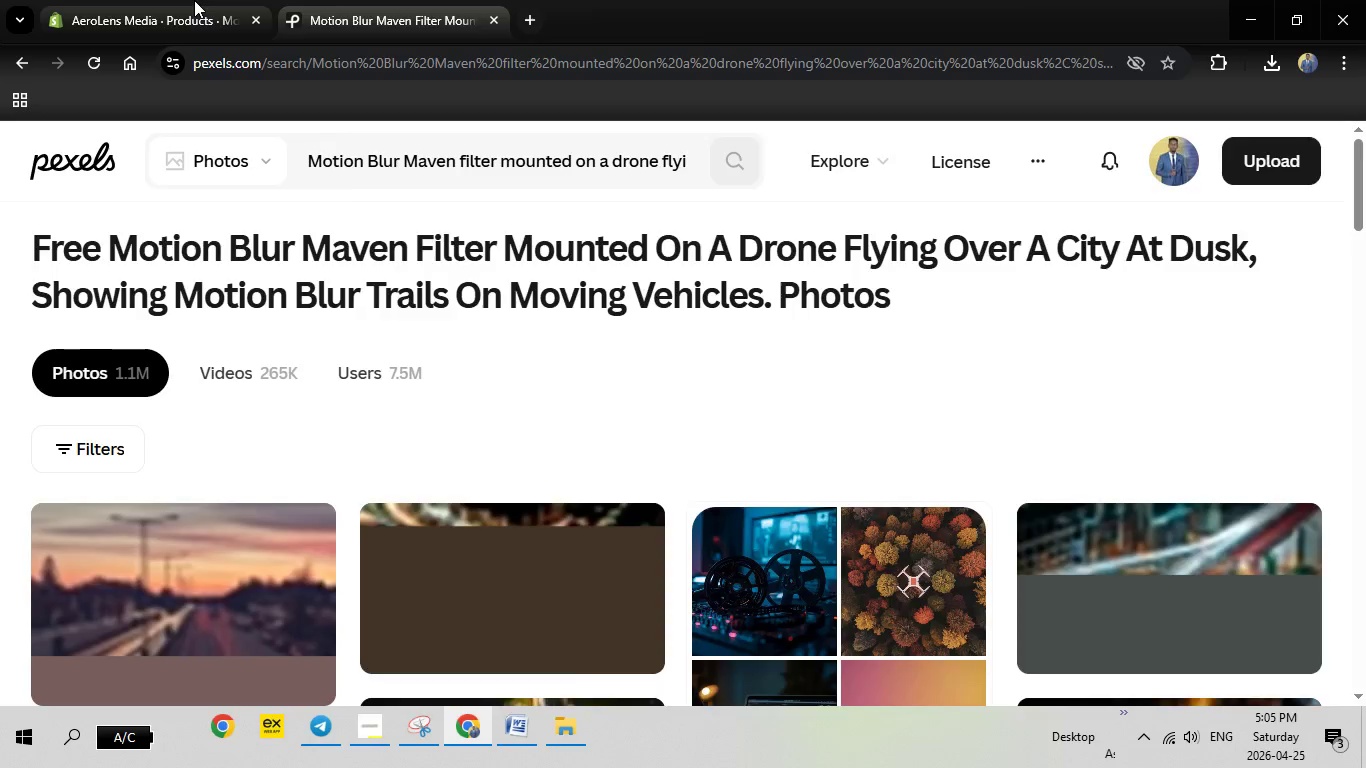 
left_click([194, 0])
 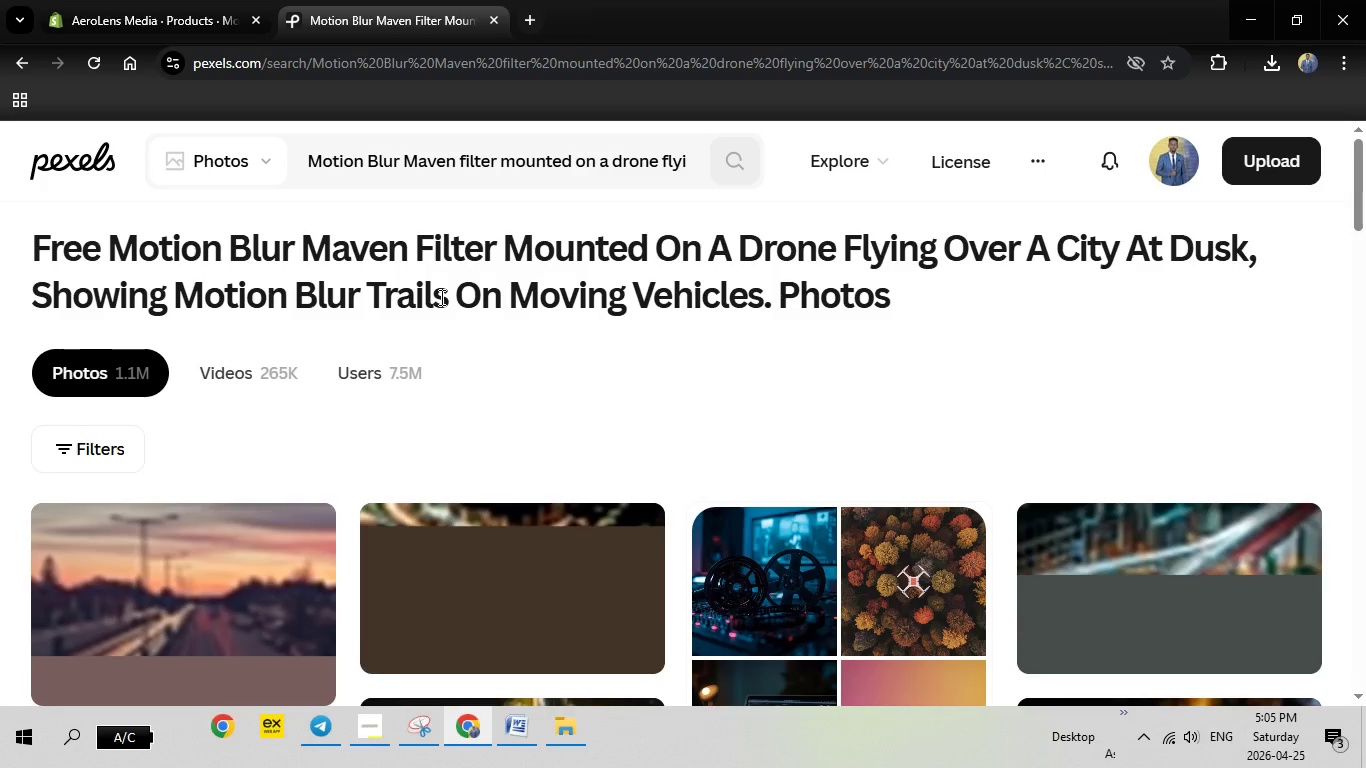 
scroll: coordinate [294, 427], scroll_direction: down, amount: 2.0
 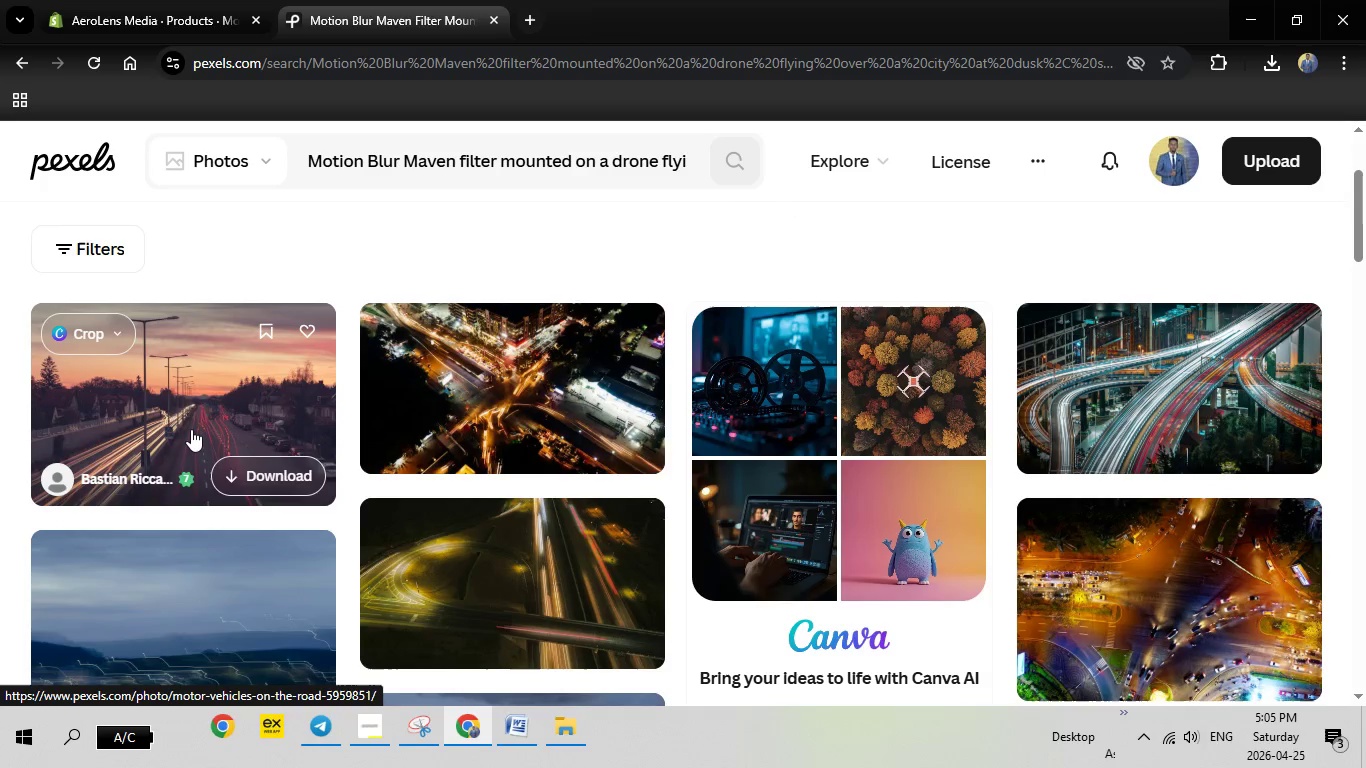 
left_click([191, 429])
 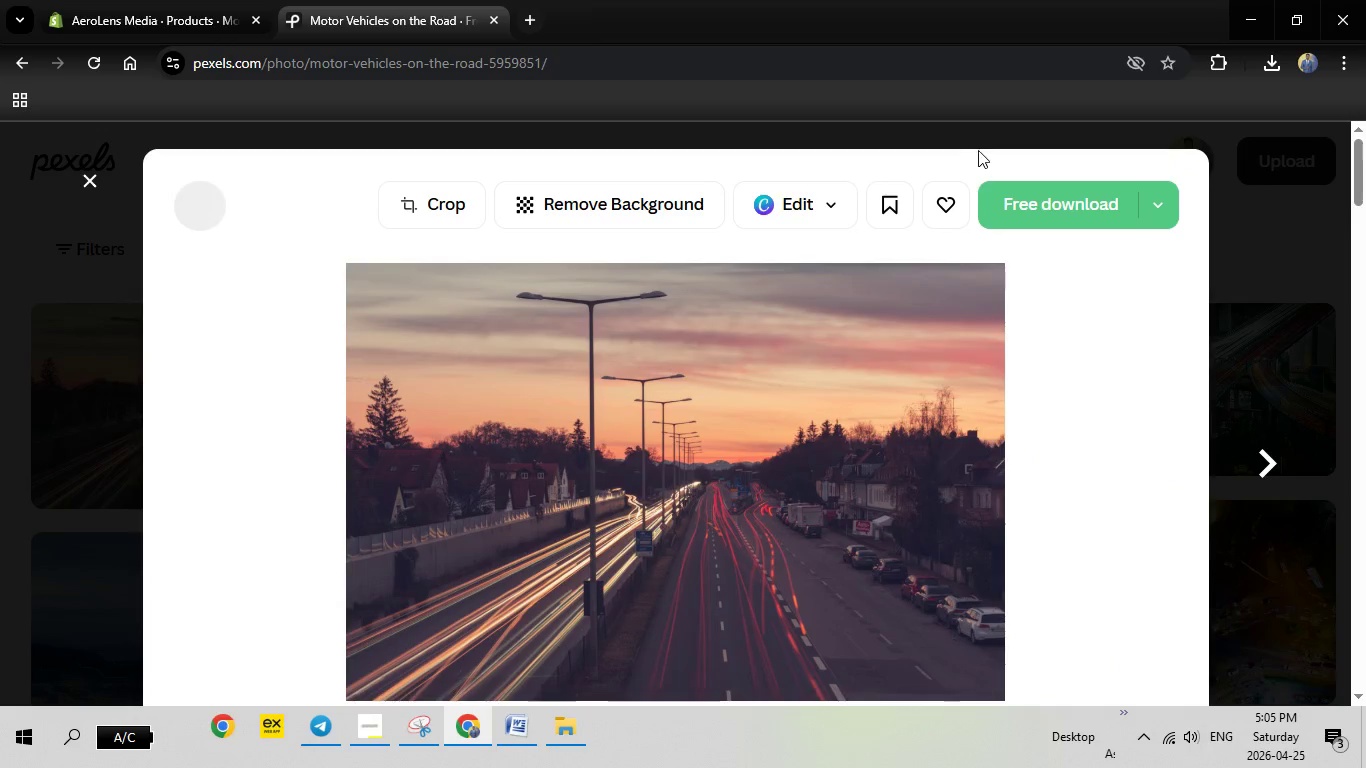 
left_click([1046, 193])
 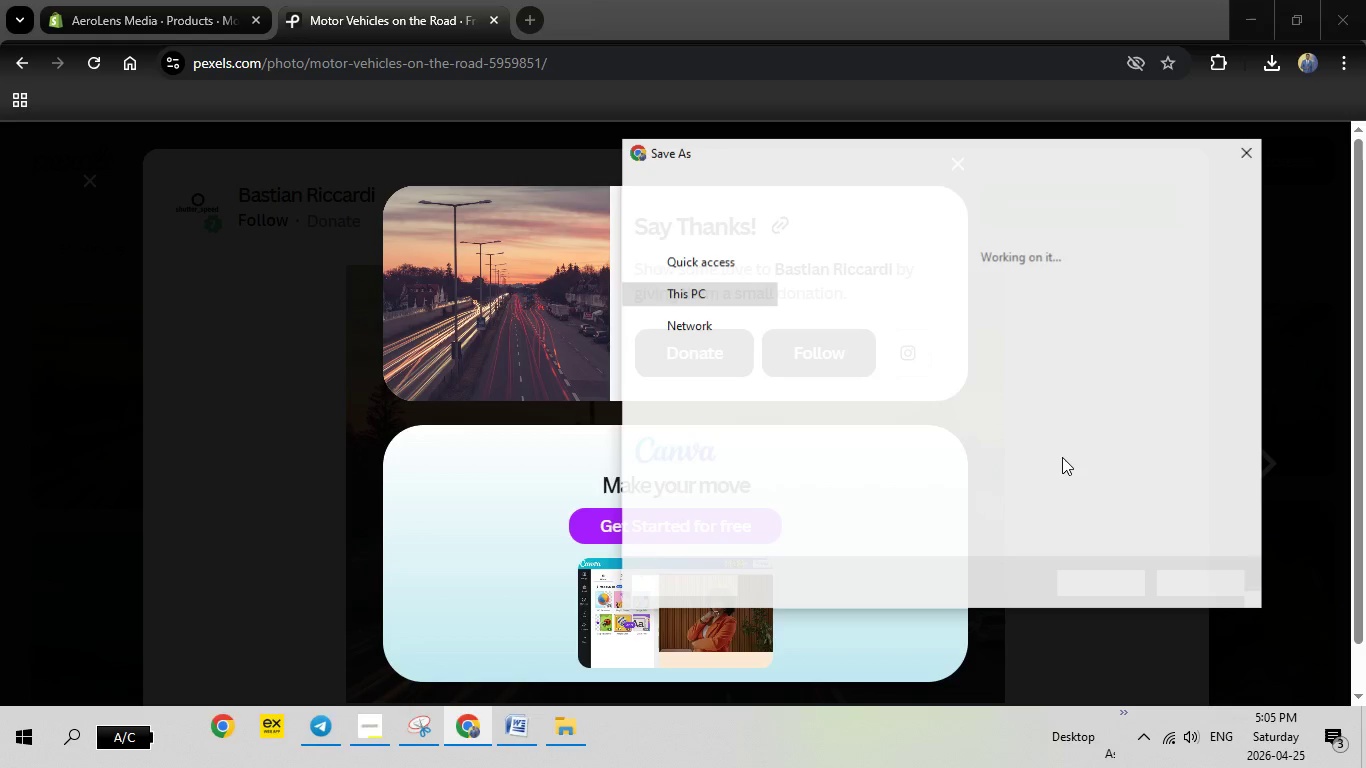 
wait(7.23)
 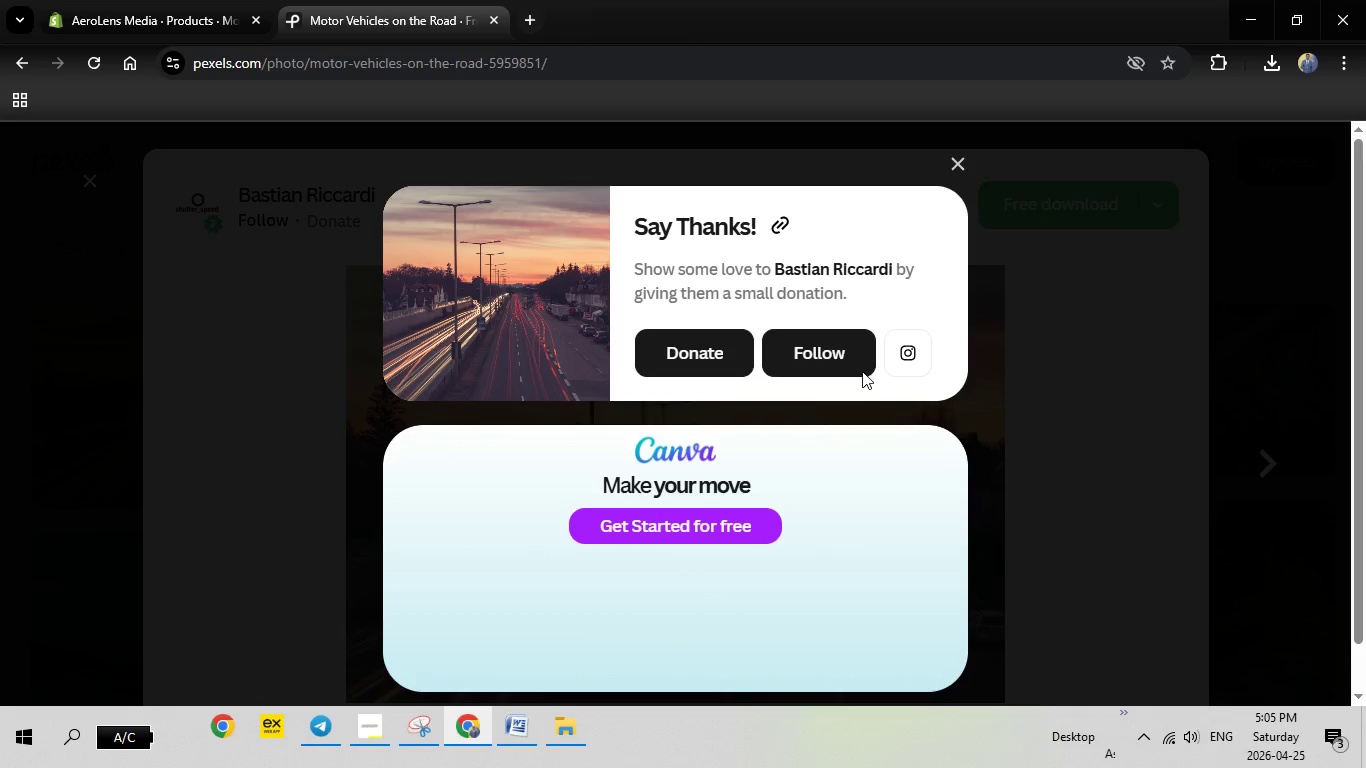 
left_click([1120, 583])
 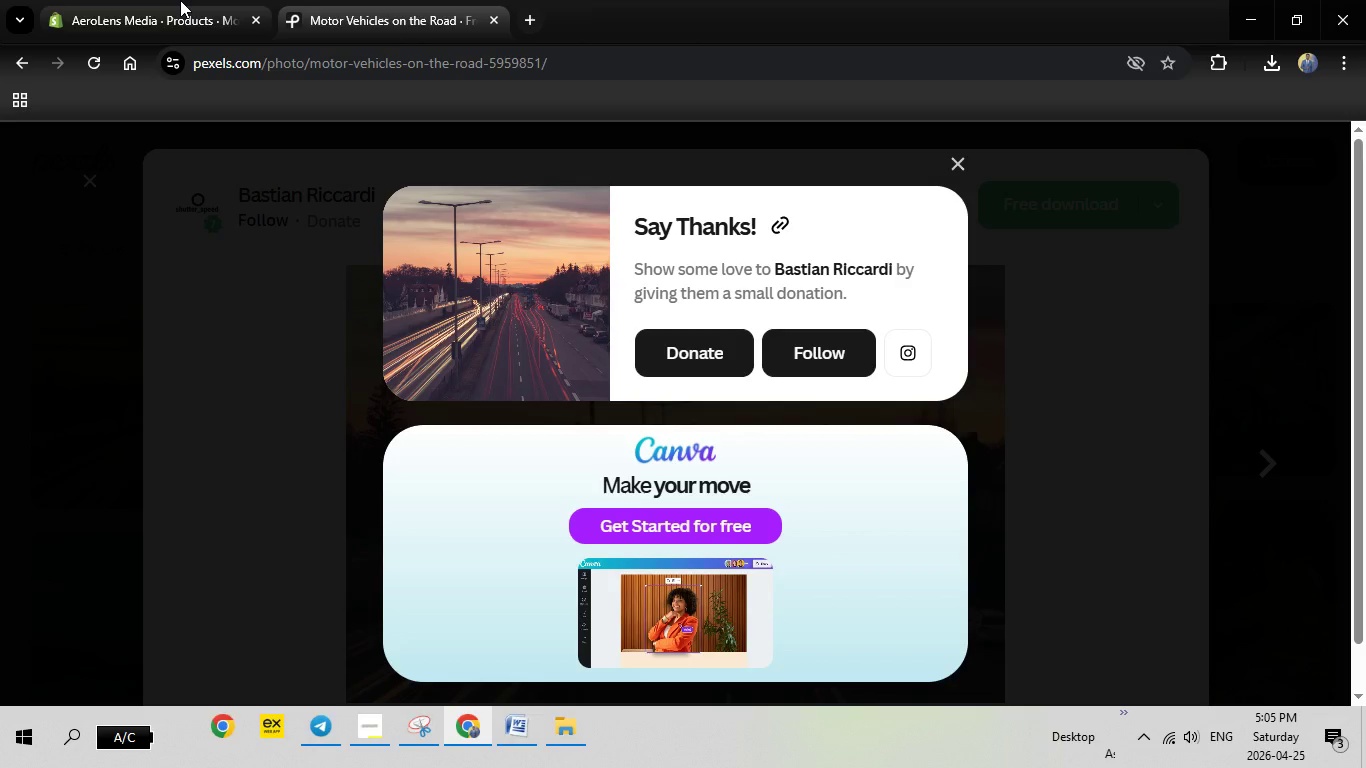 
left_click([180, 0])
 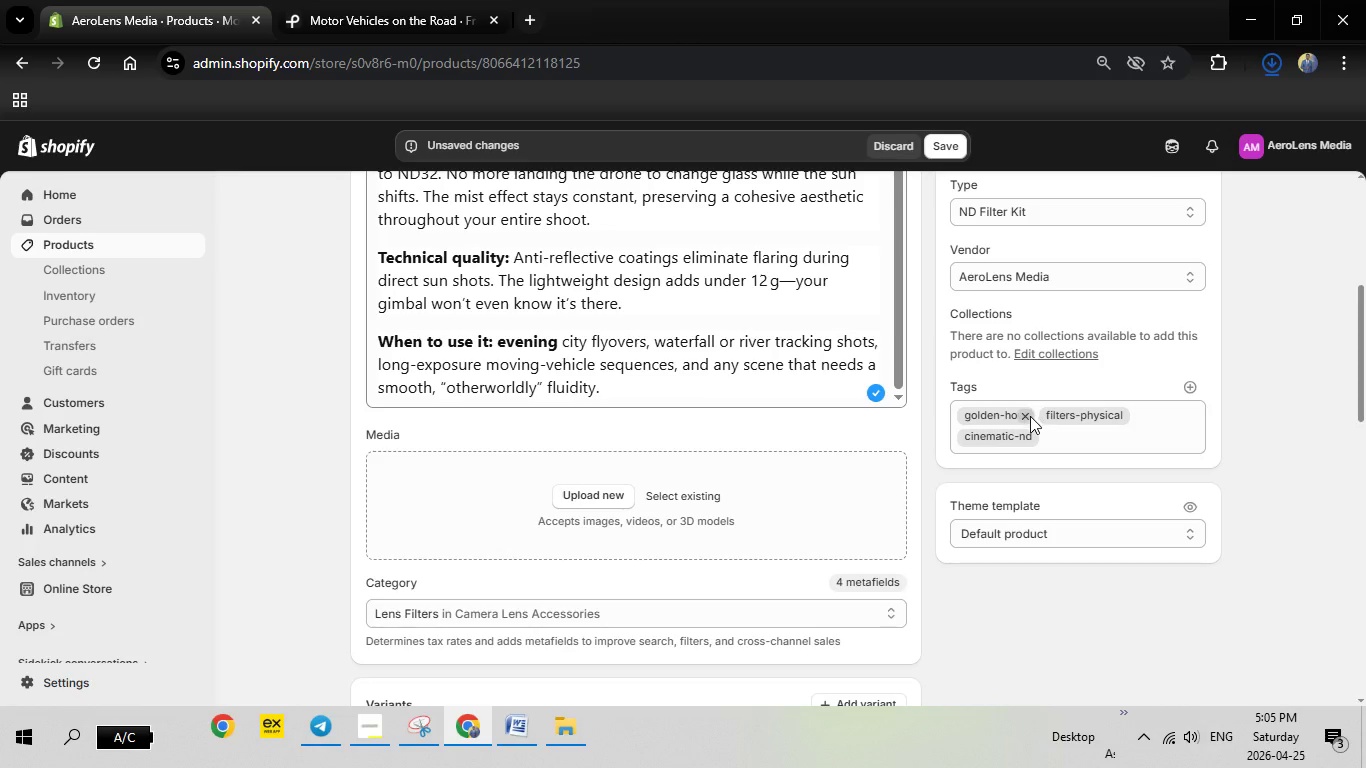 
left_click([1030, 416])
 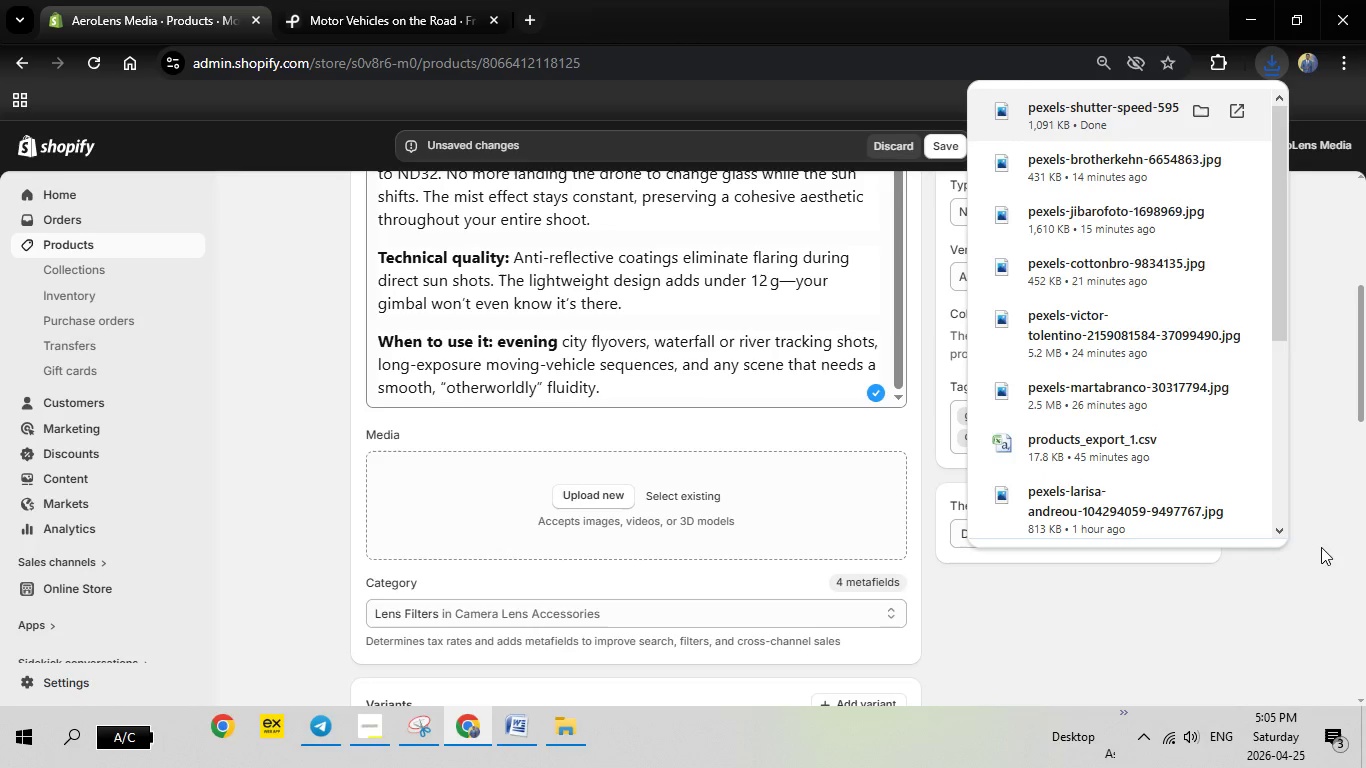 
left_click([1326, 521])
 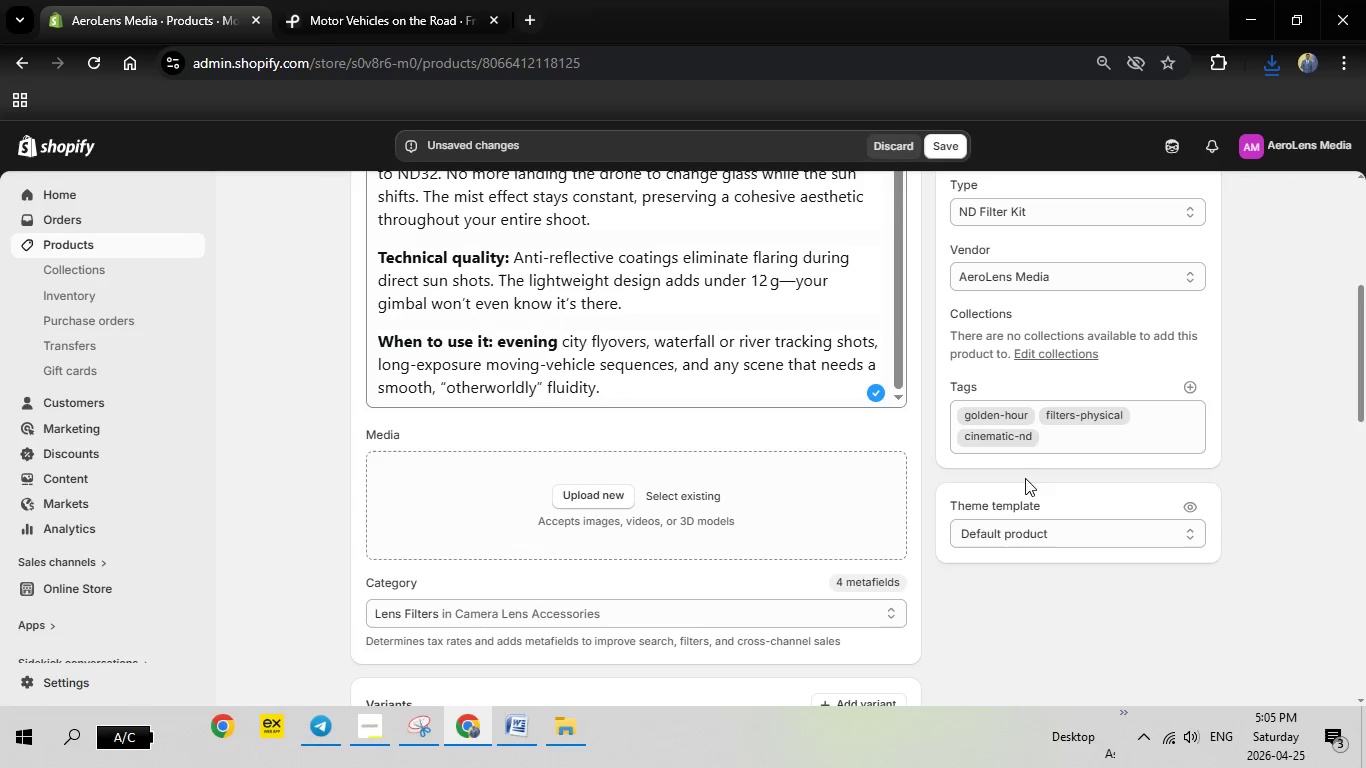 
left_click([1027, 416])
 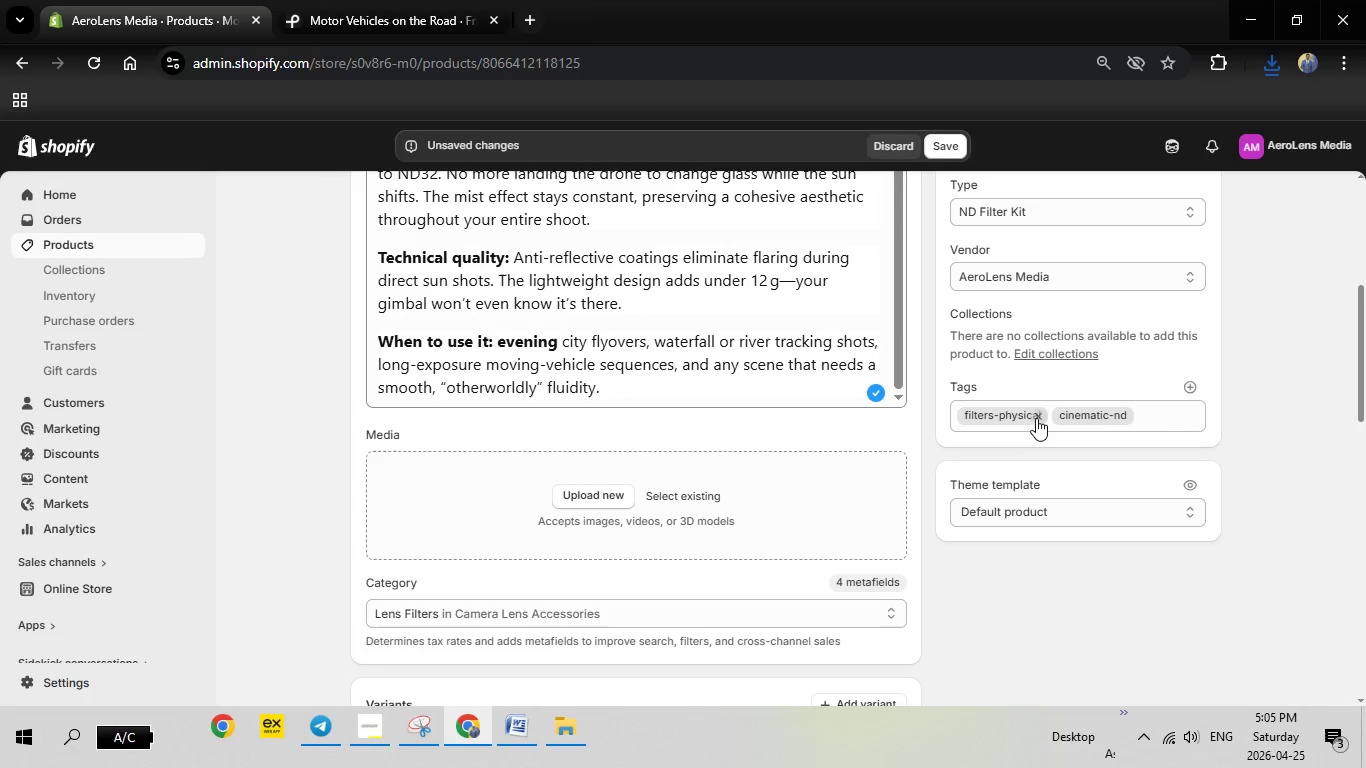 
left_click([1035, 417])
 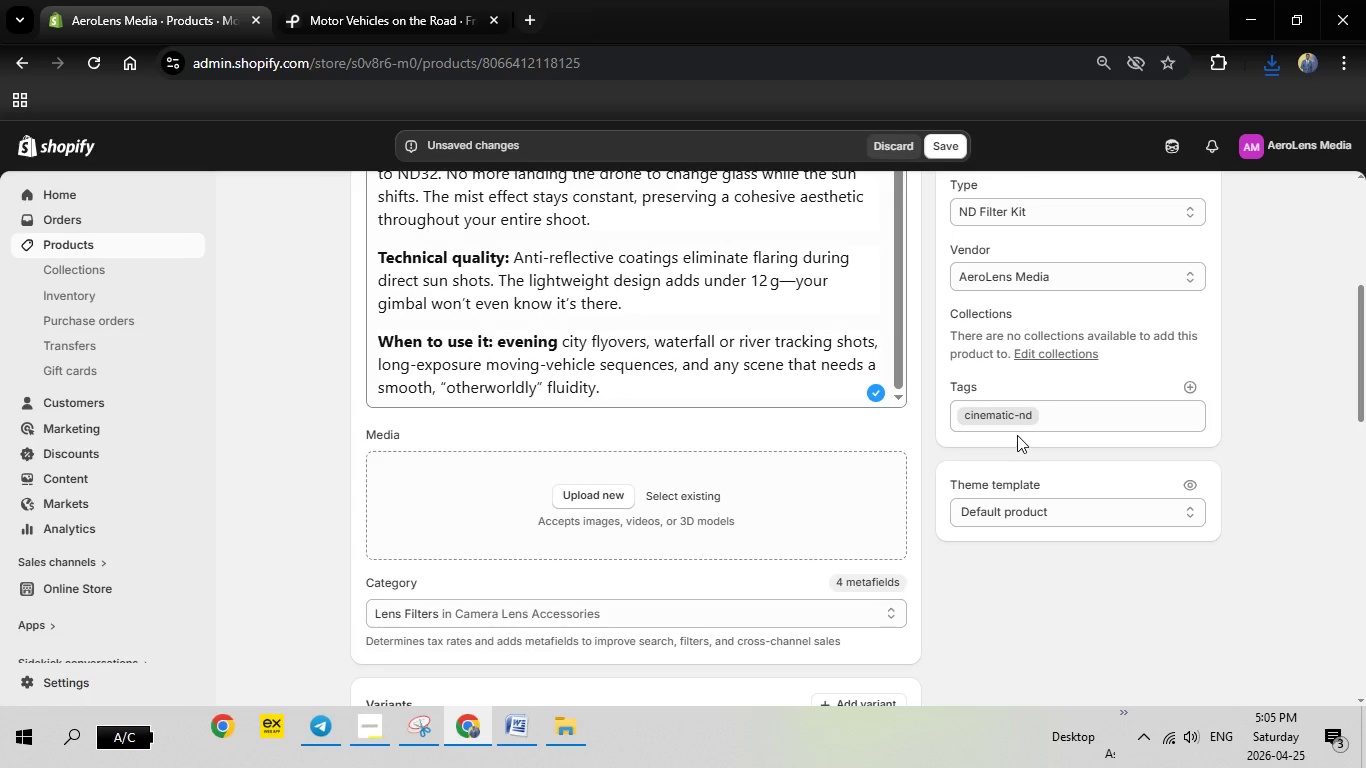 
left_click([1028, 415])
 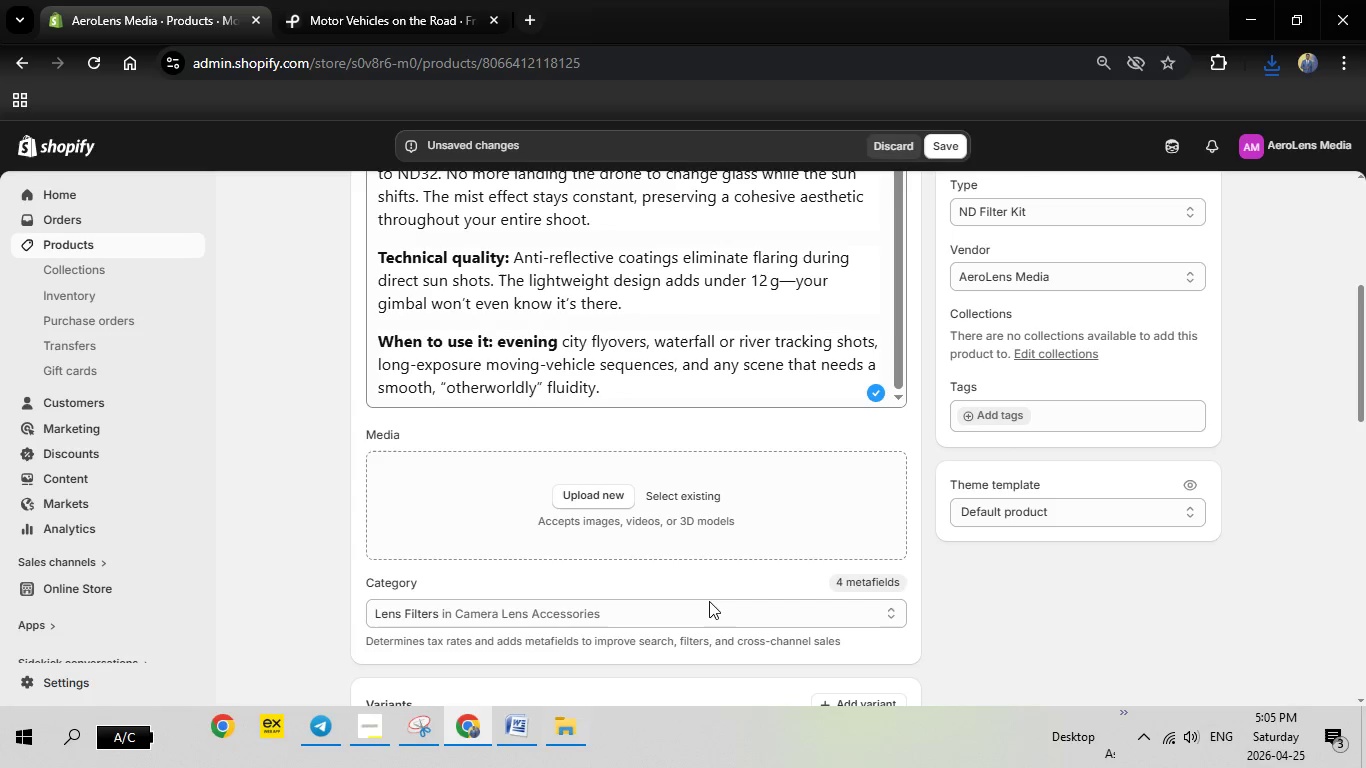 
wait(6.03)
 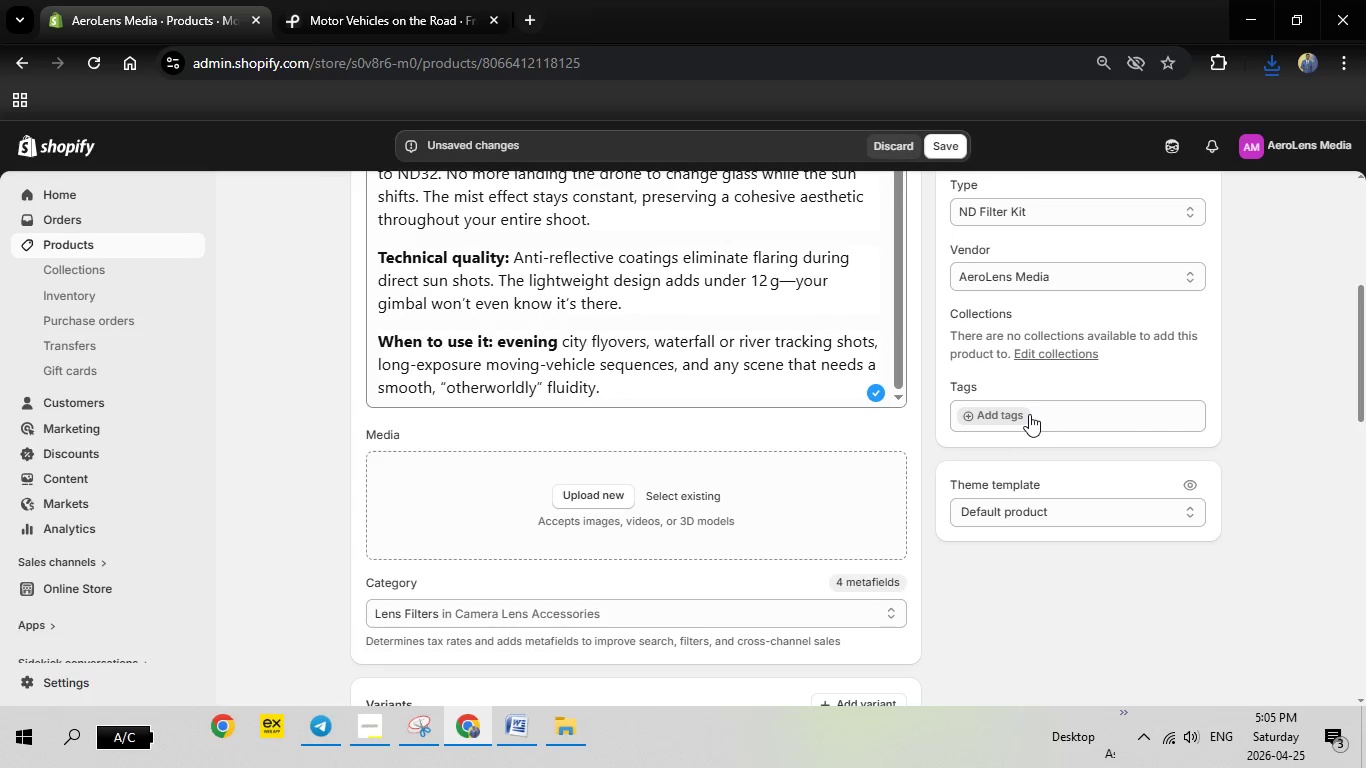 
left_click([520, 733])
 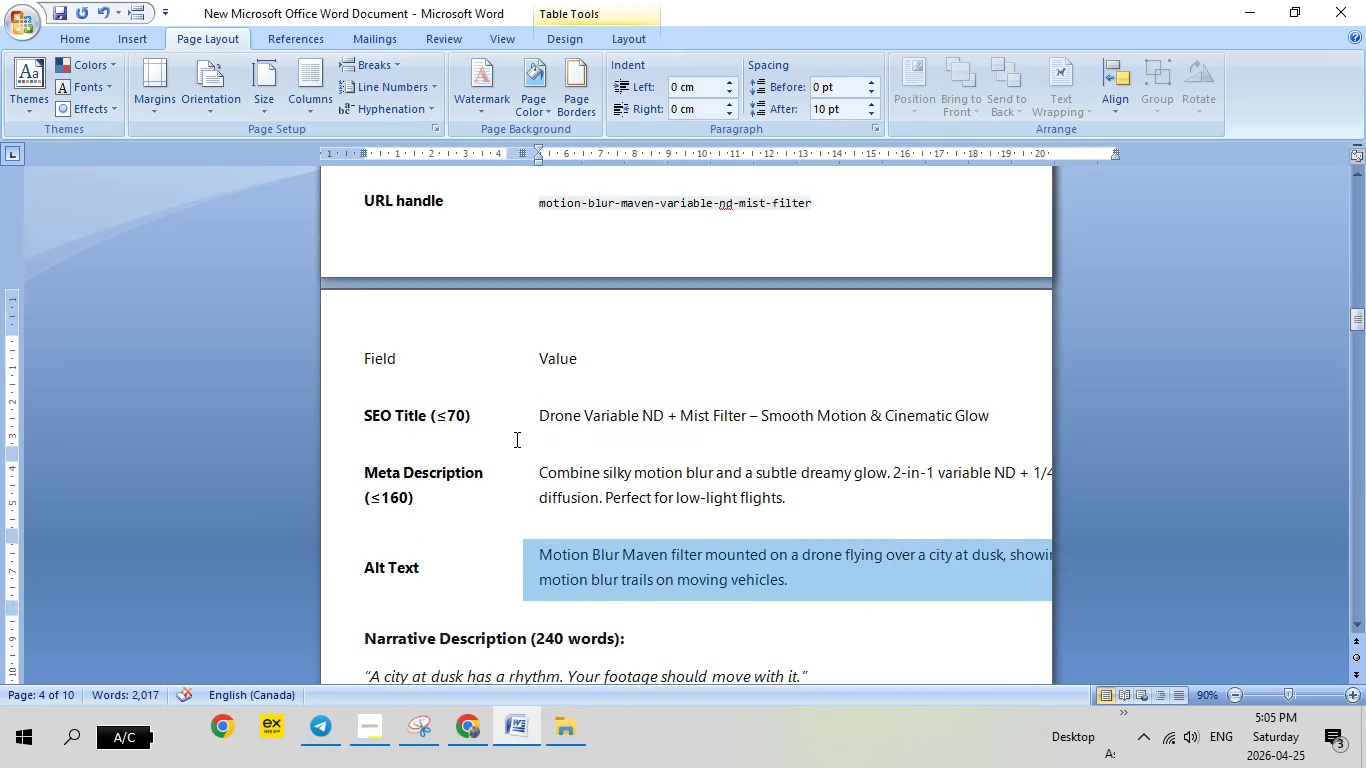 
scroll: coordinate [515, 439], scroll_direction: up, amount: 12.0
 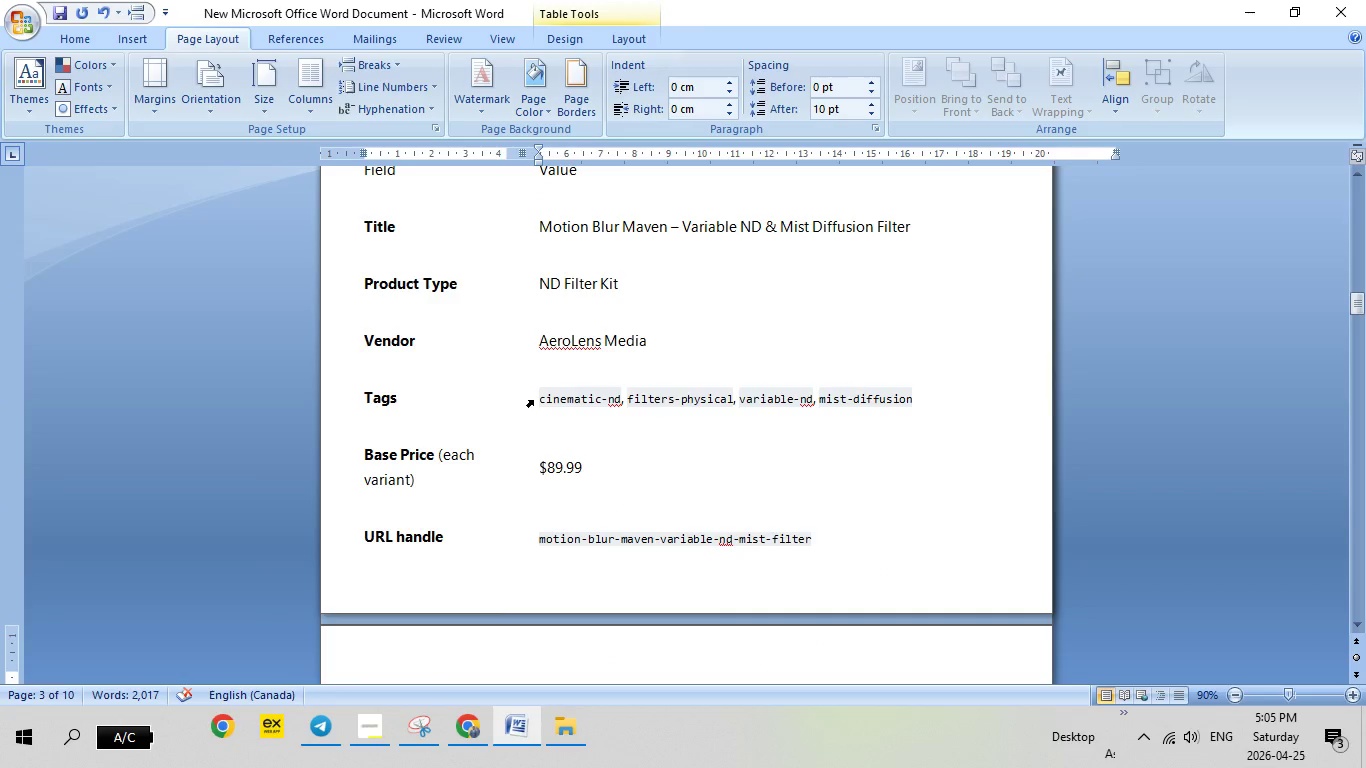 
left_click([533, 400])
 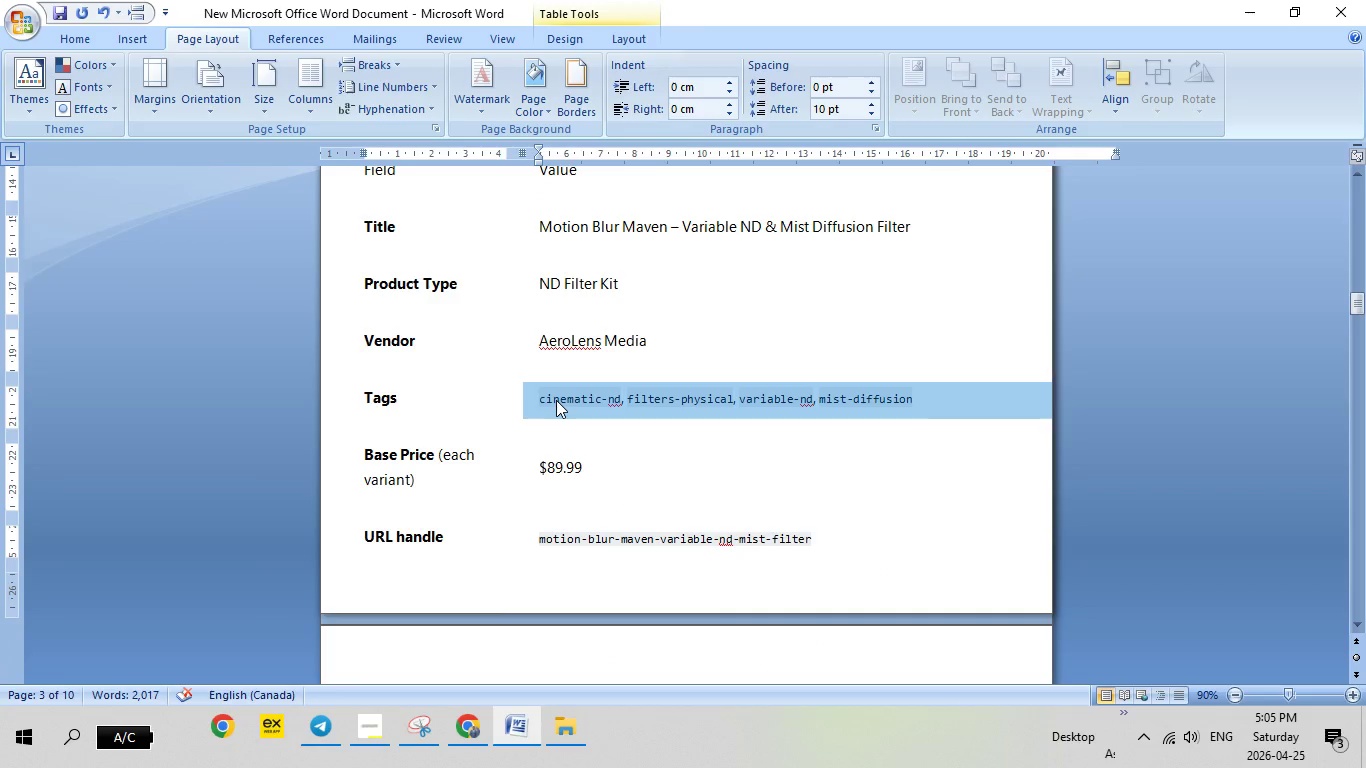 
right_click([556, 400])
 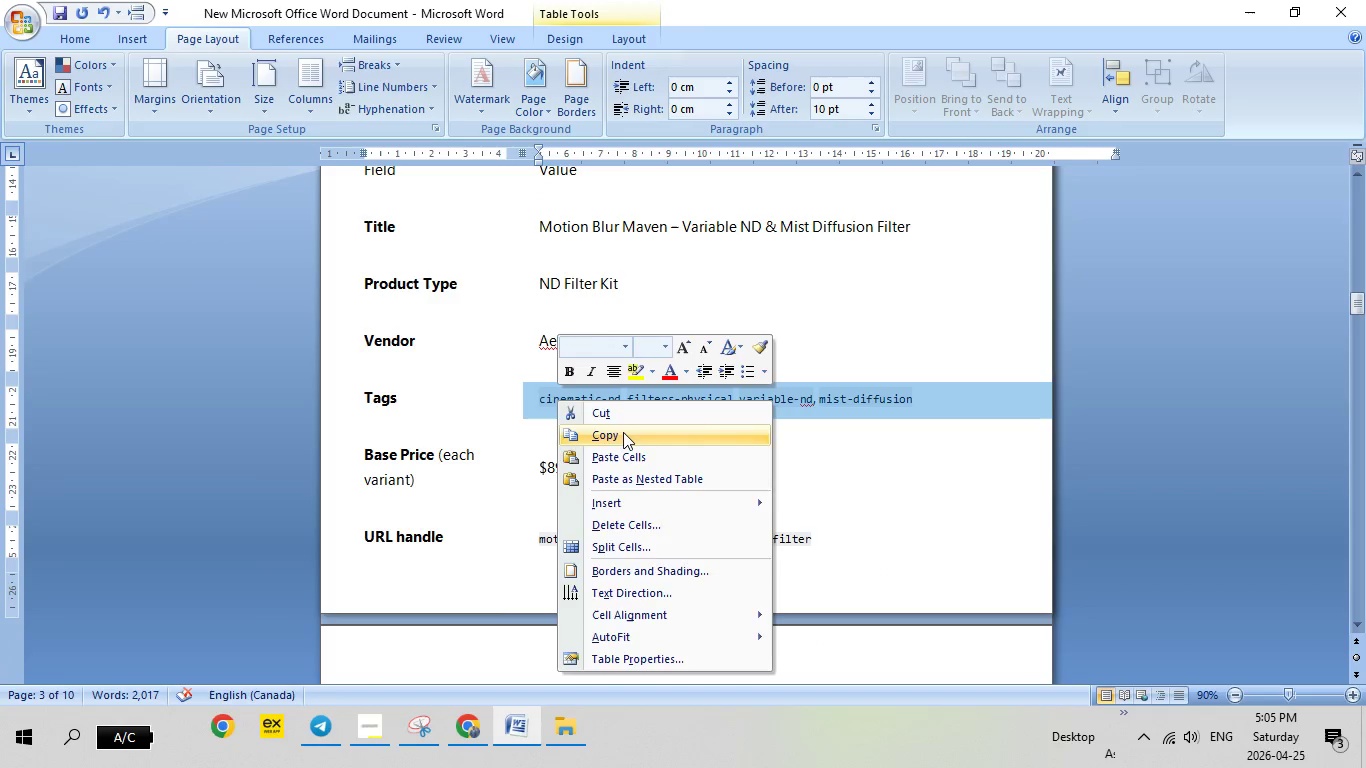 
left_click([623, 432])
 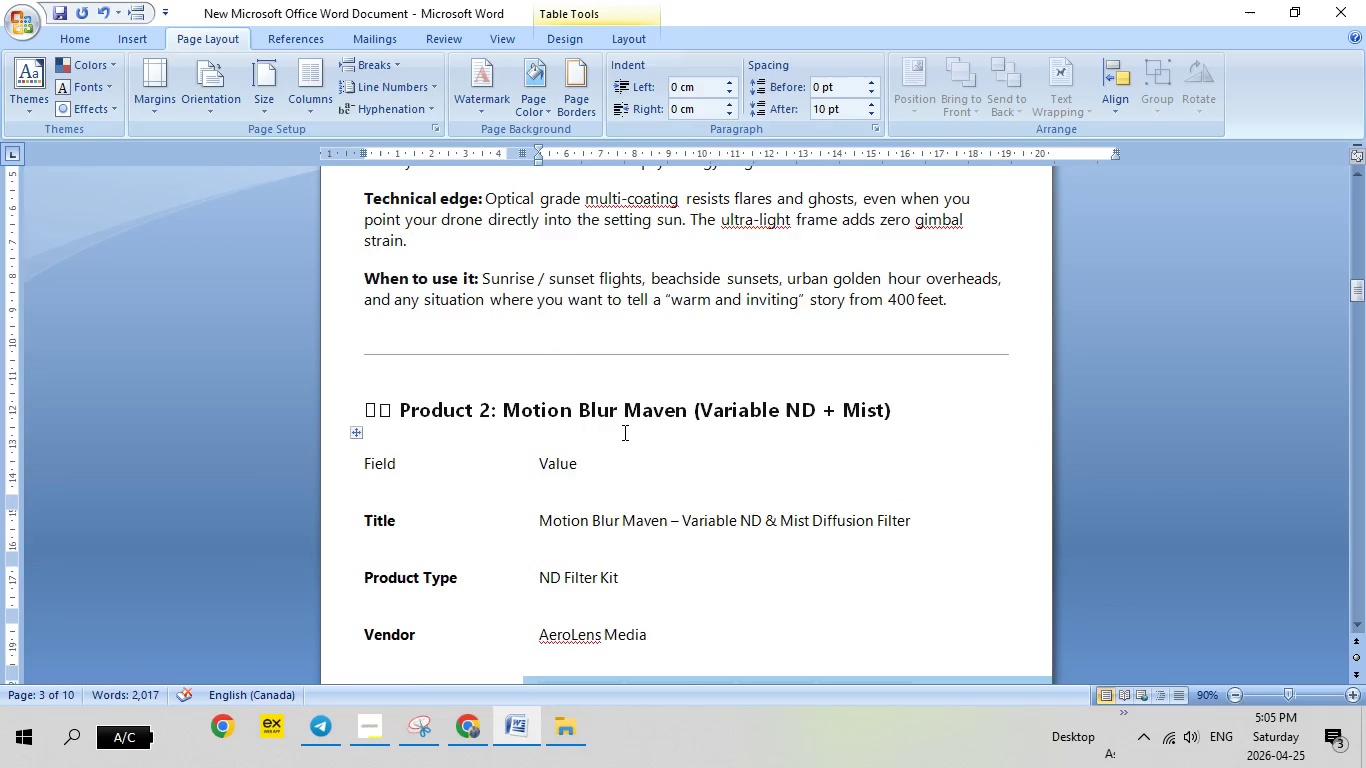 
scroll: coordinate [623, 432], scroll_direction: up, amount: 3.0
 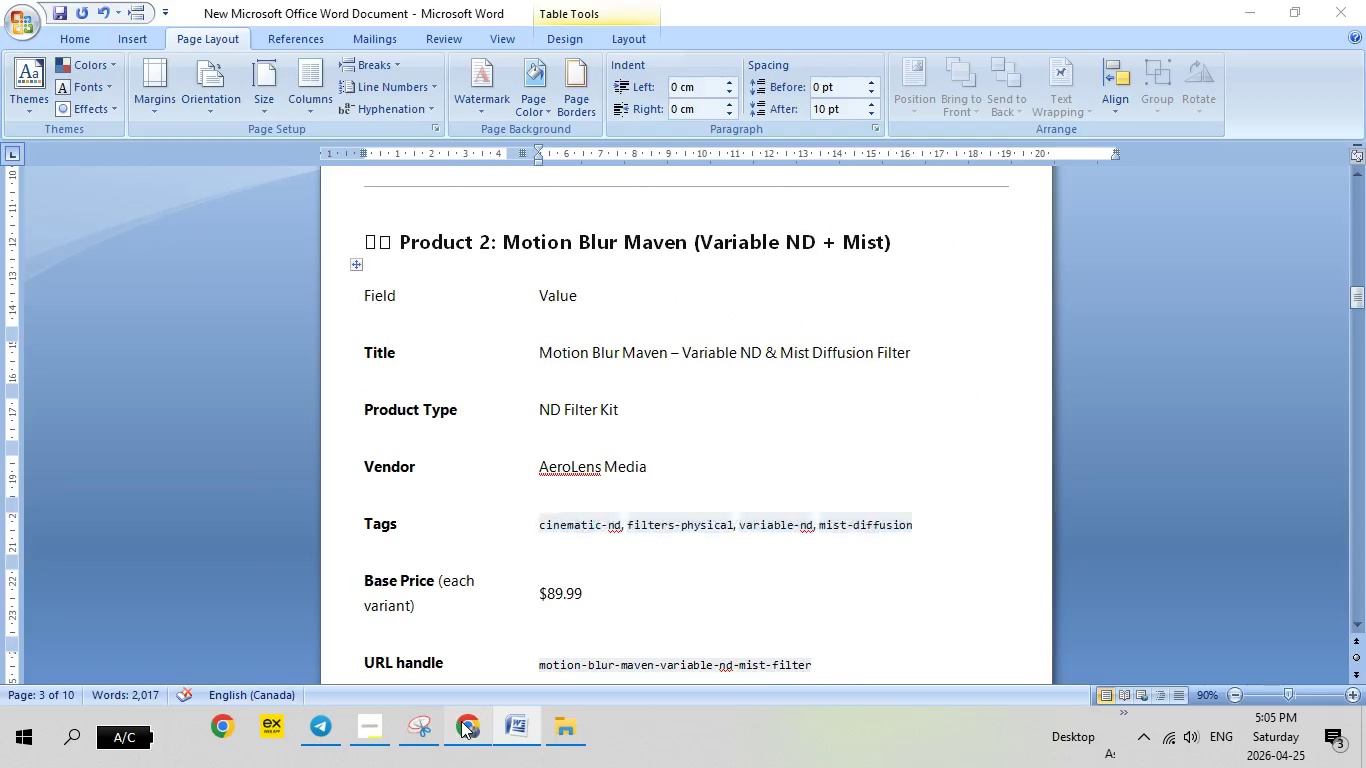 
left_click([461, 721])
 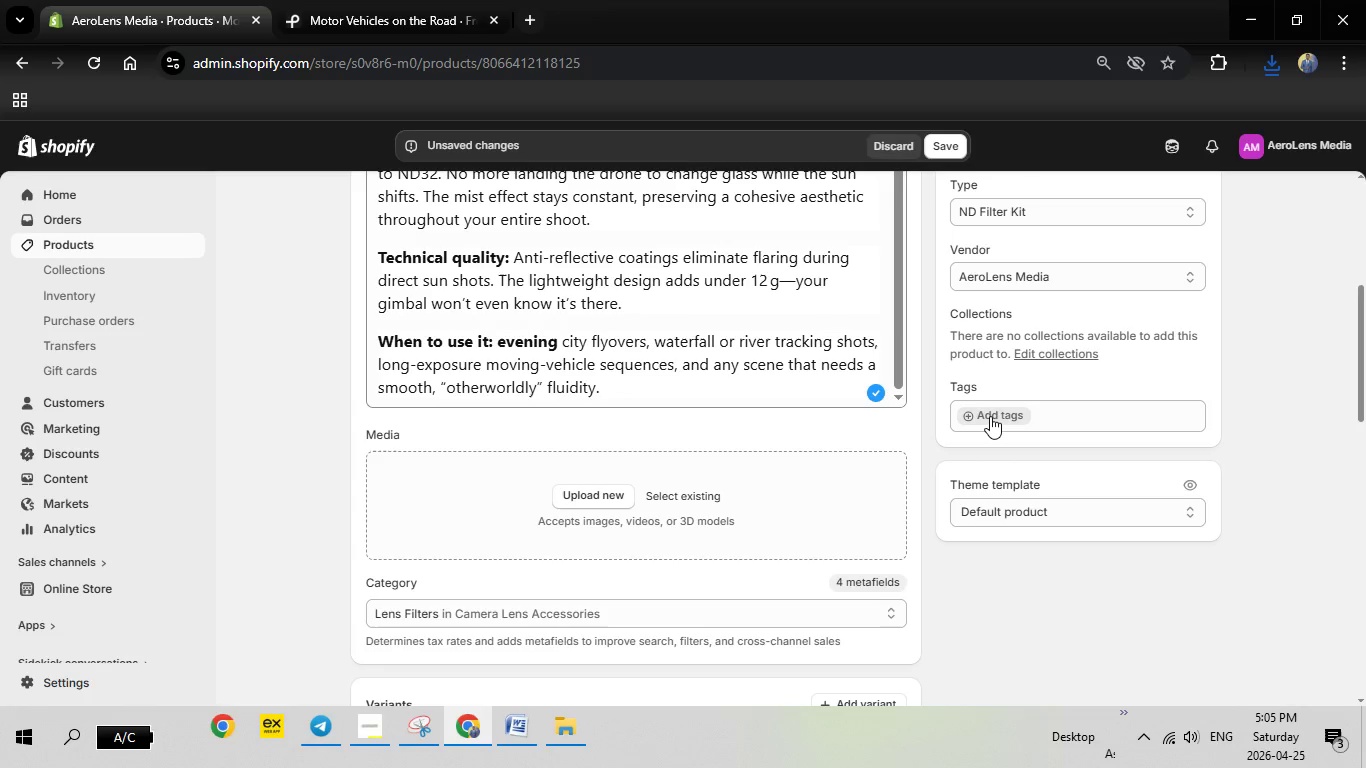 
left_click([990, 416])
 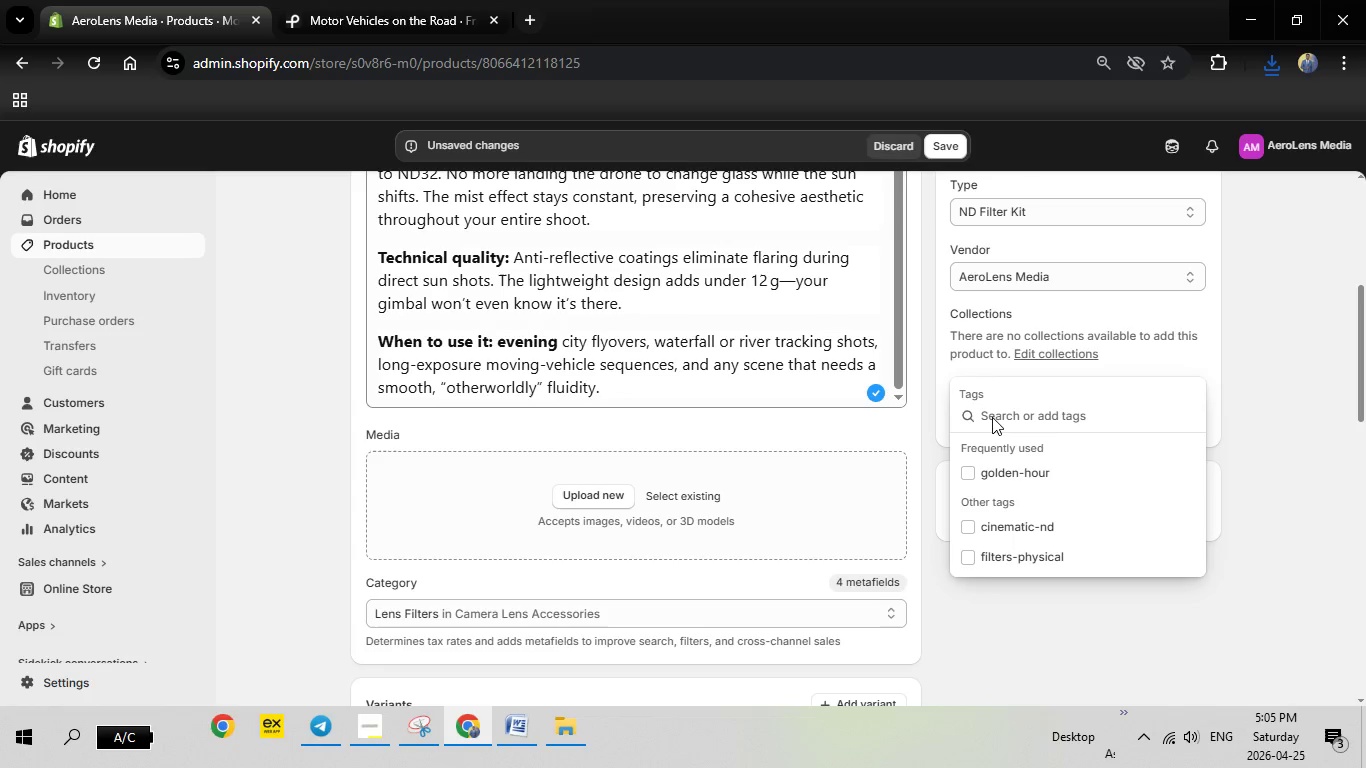 
right_click([992, 417])
 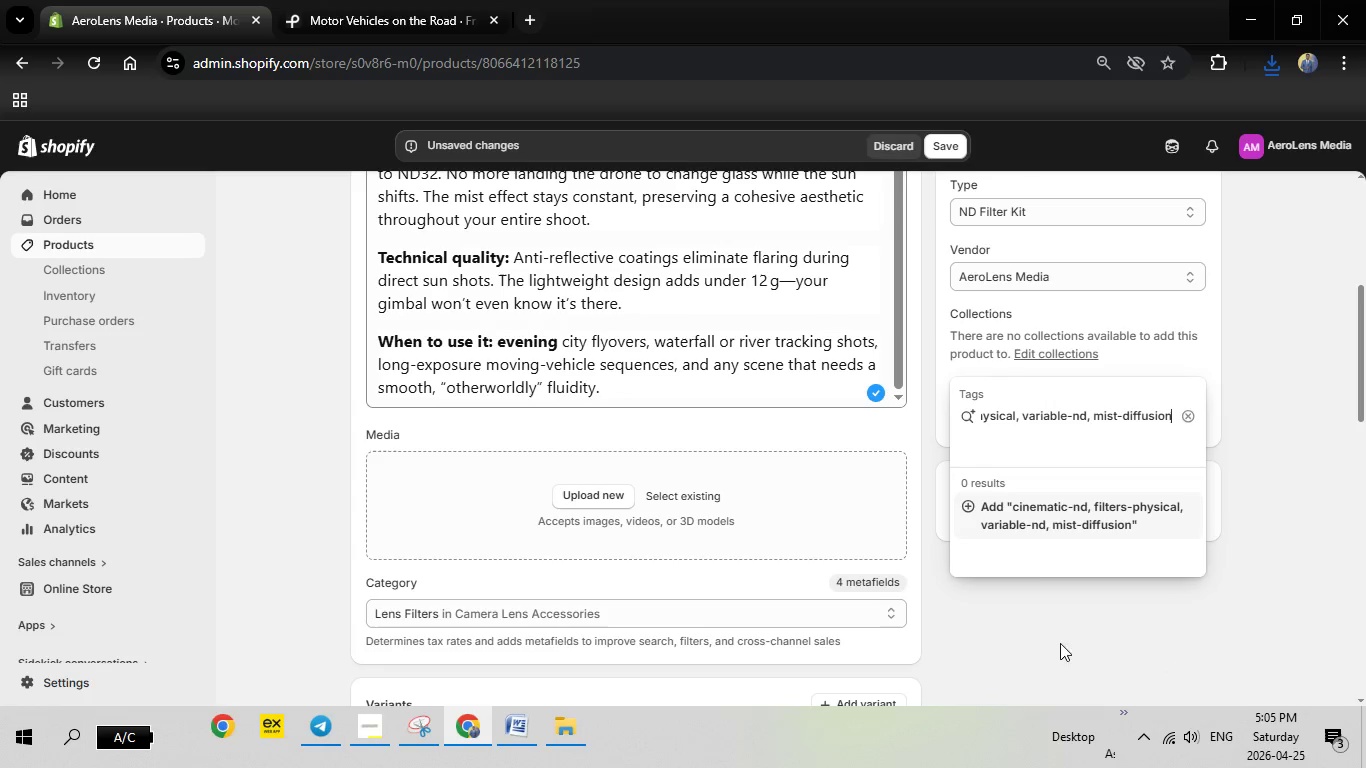 
left_click([1038, 517])
 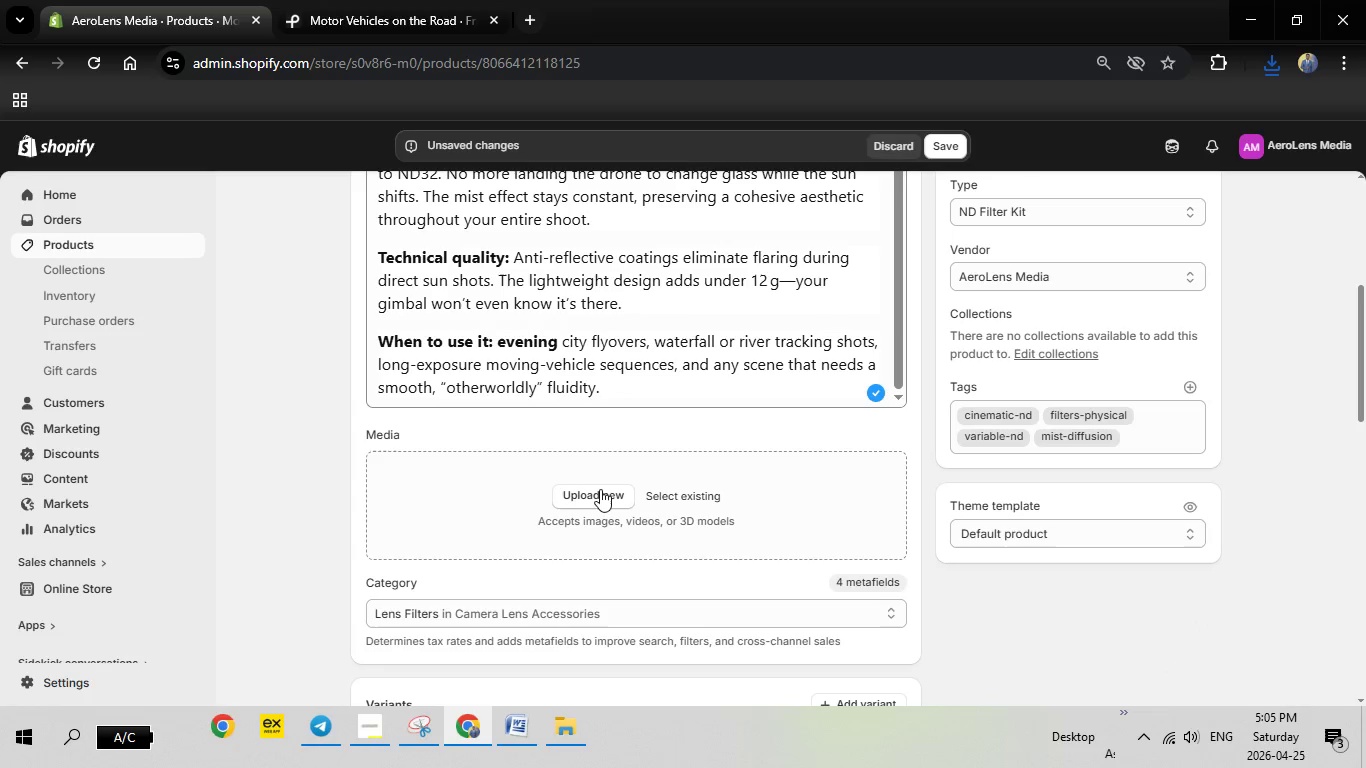 
left_click([600, 489])
 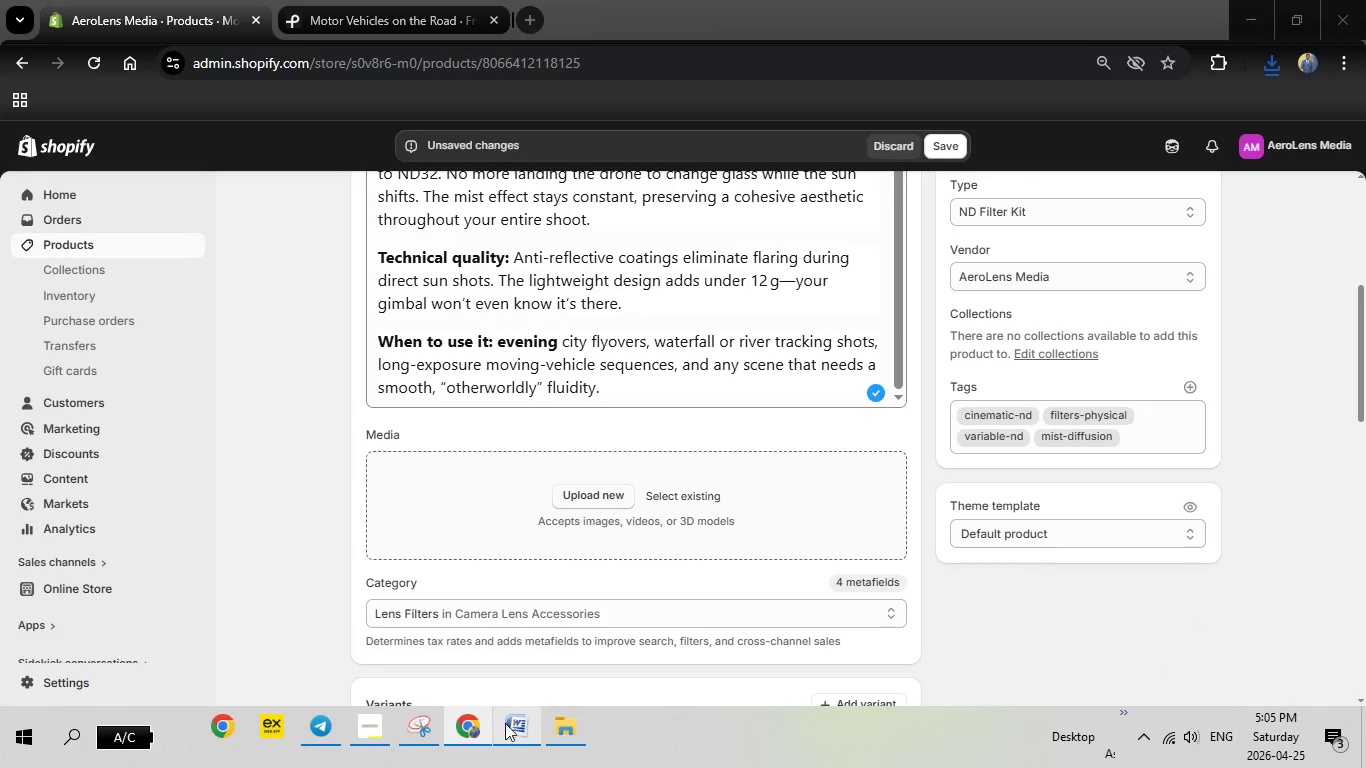 
left_click([505, 723])
 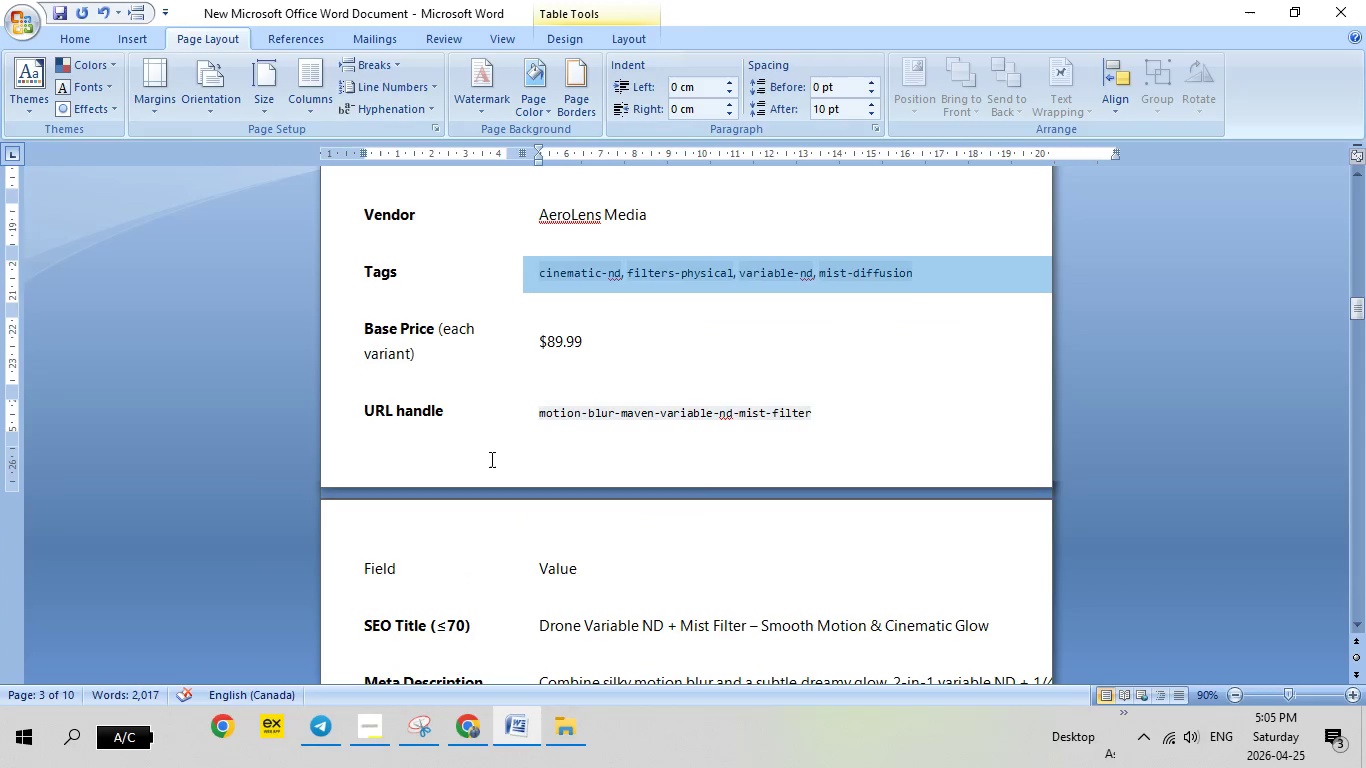 
scroll: coordinate [494, 462], scroll_direction: down, amount: 11.0
 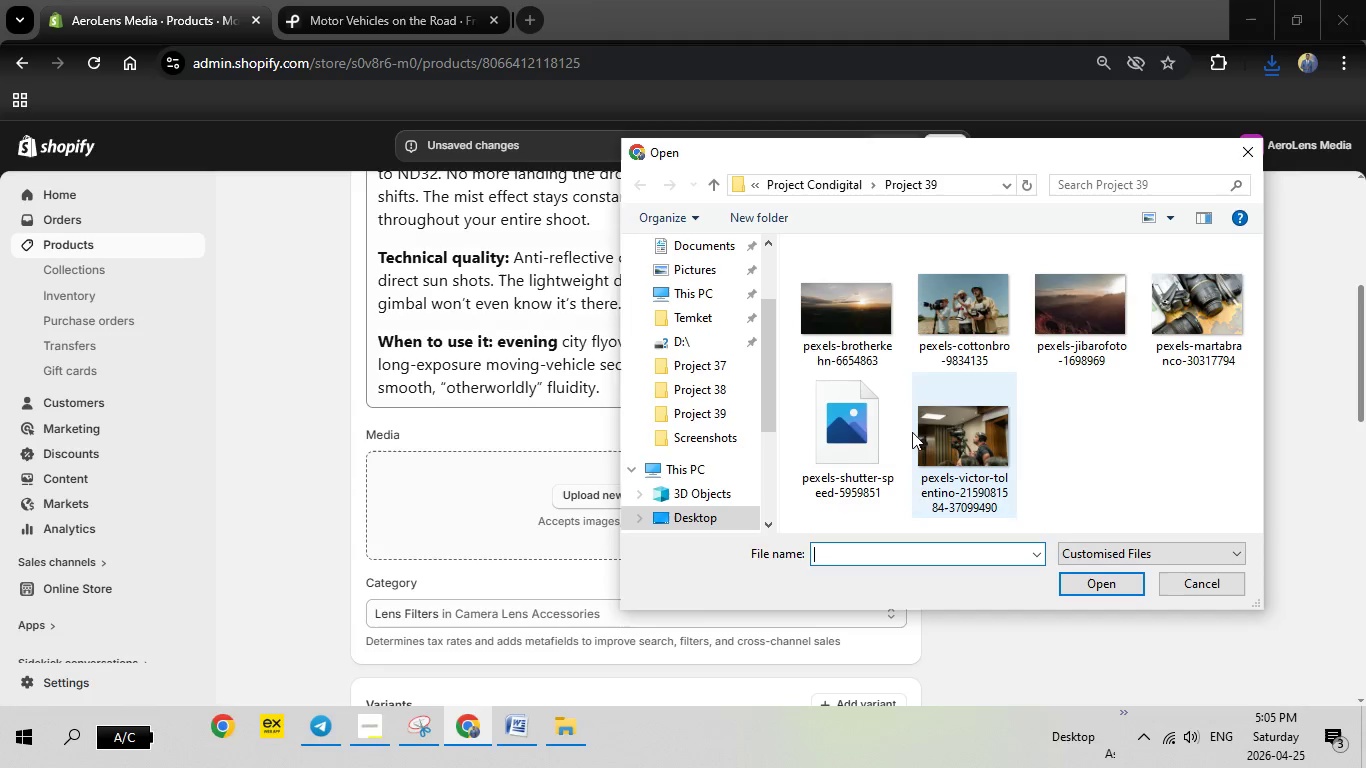 
mouse_move([842, 443])
 